 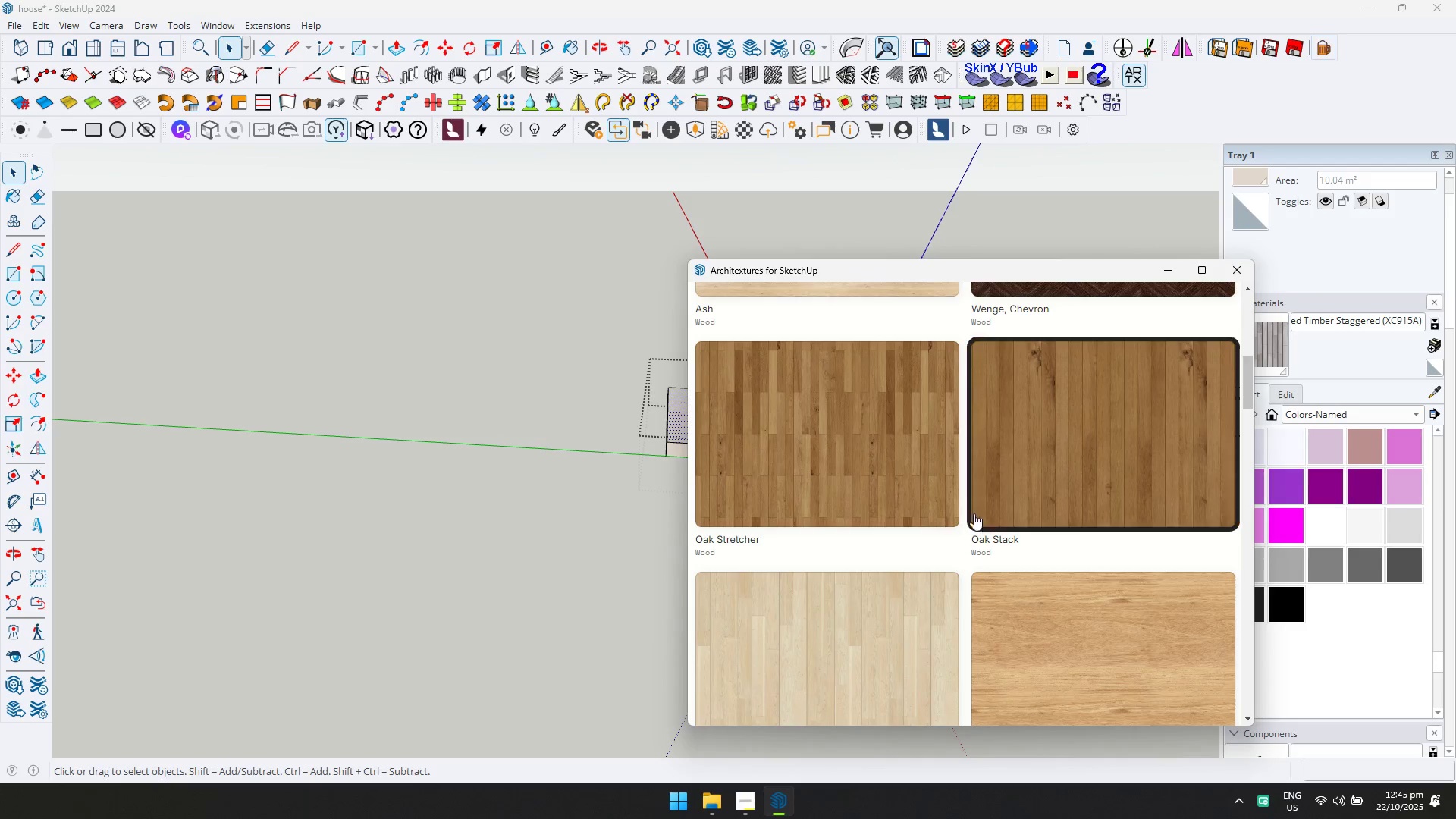 
left_click([923, 494])
 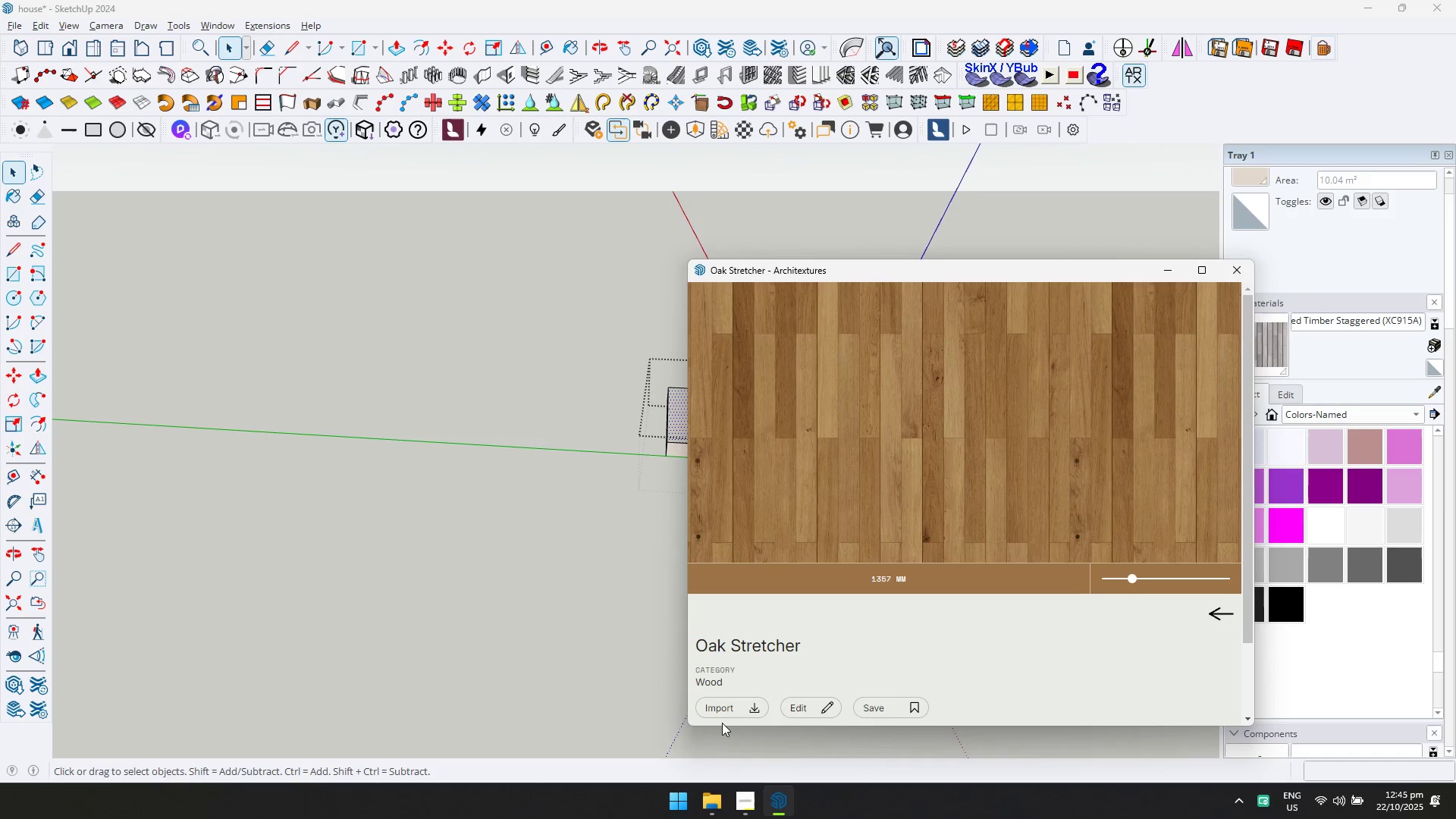 
double_click([723, 704])
 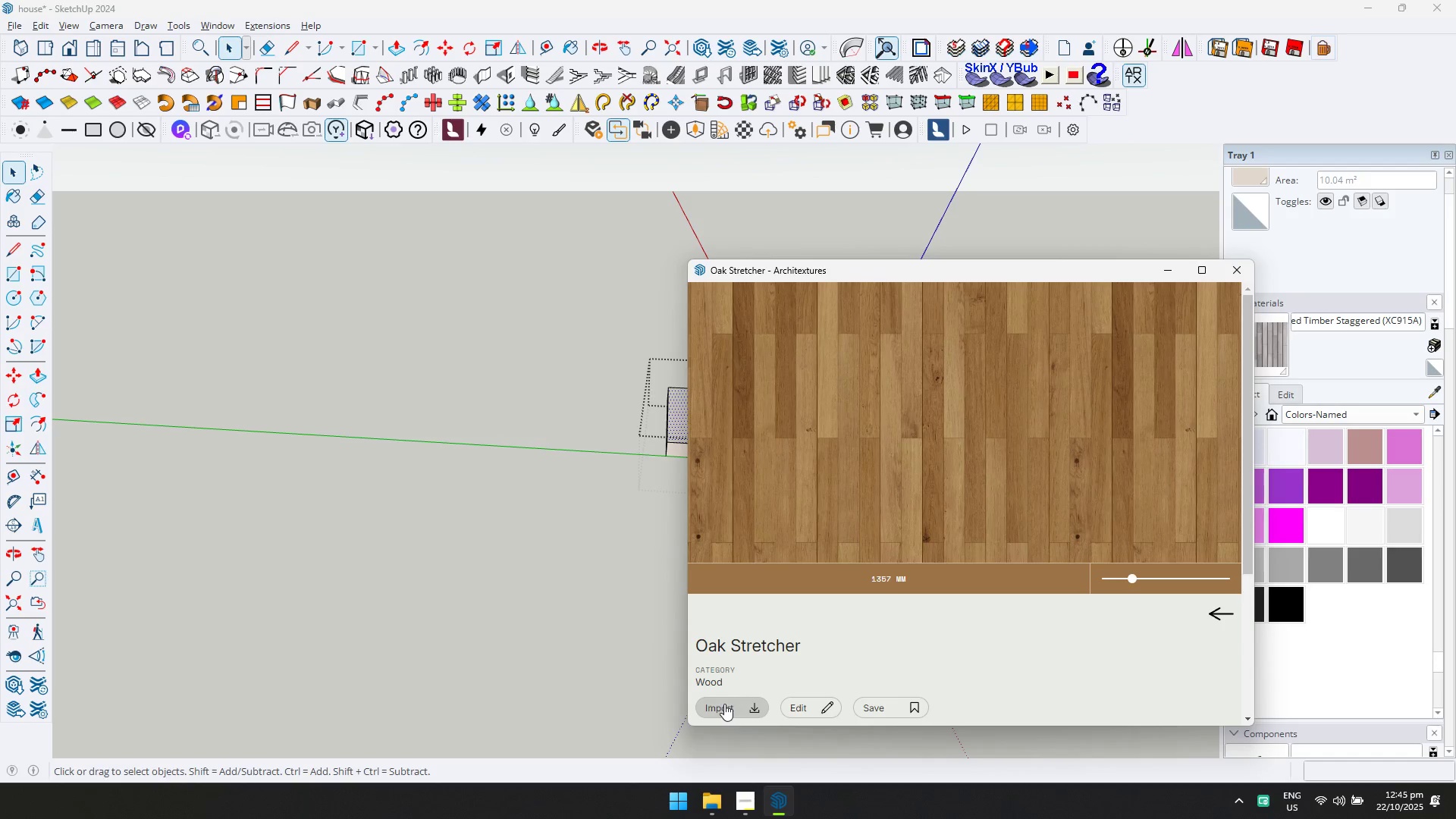 
triple_click([724, 704])
 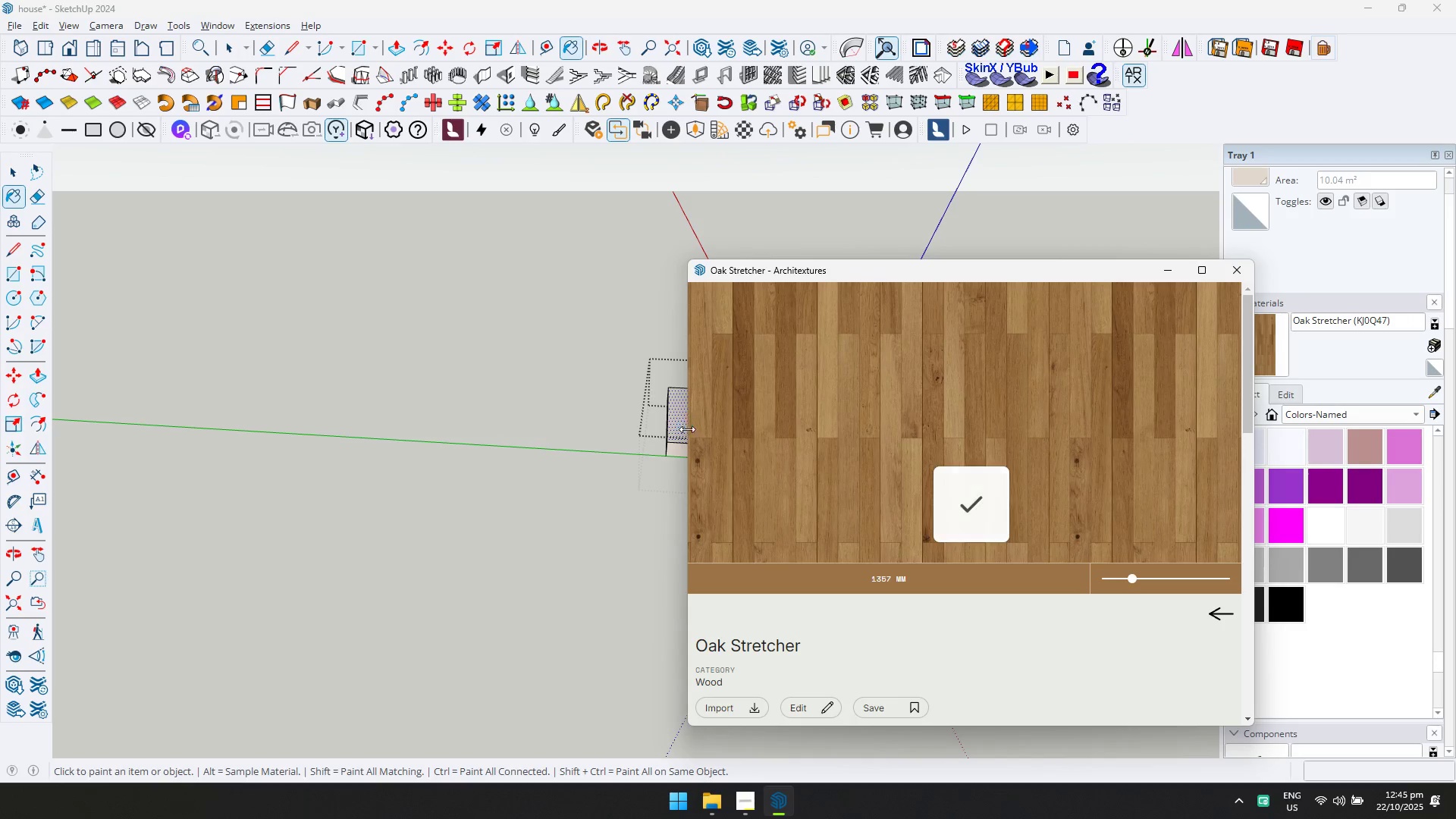 
left_click([669, 419])
 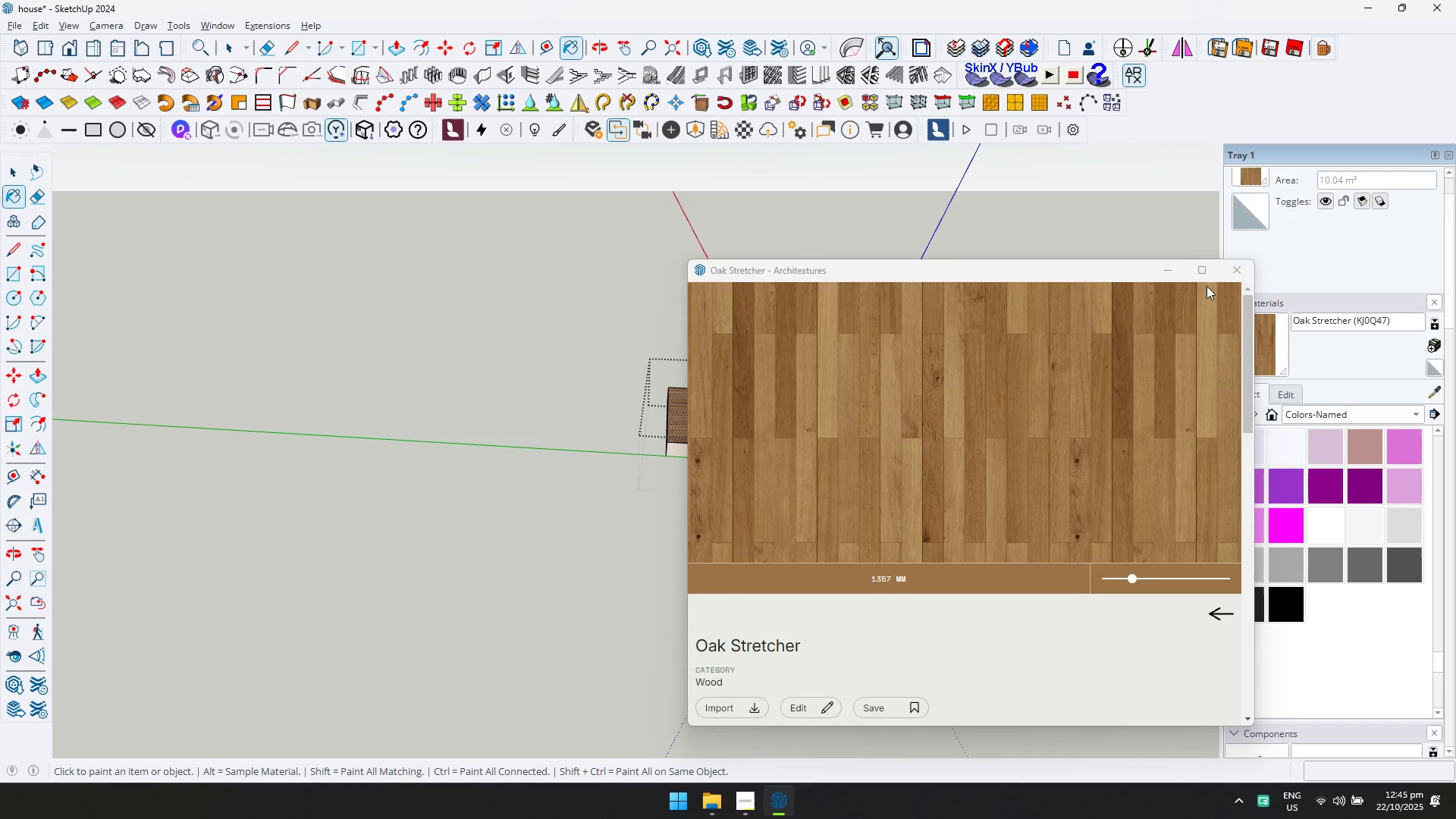 
key(Escape)
 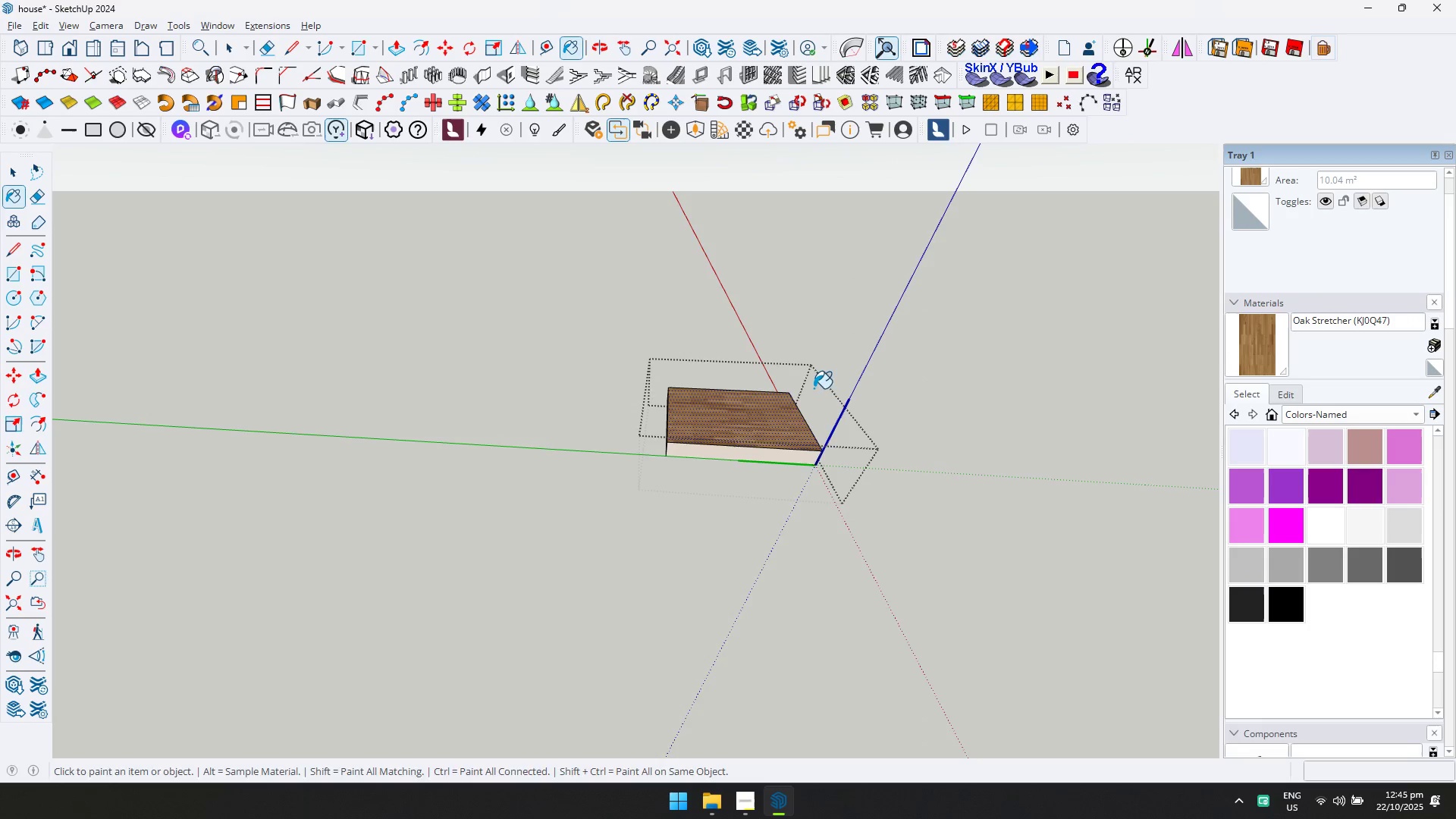 
key(Space)
 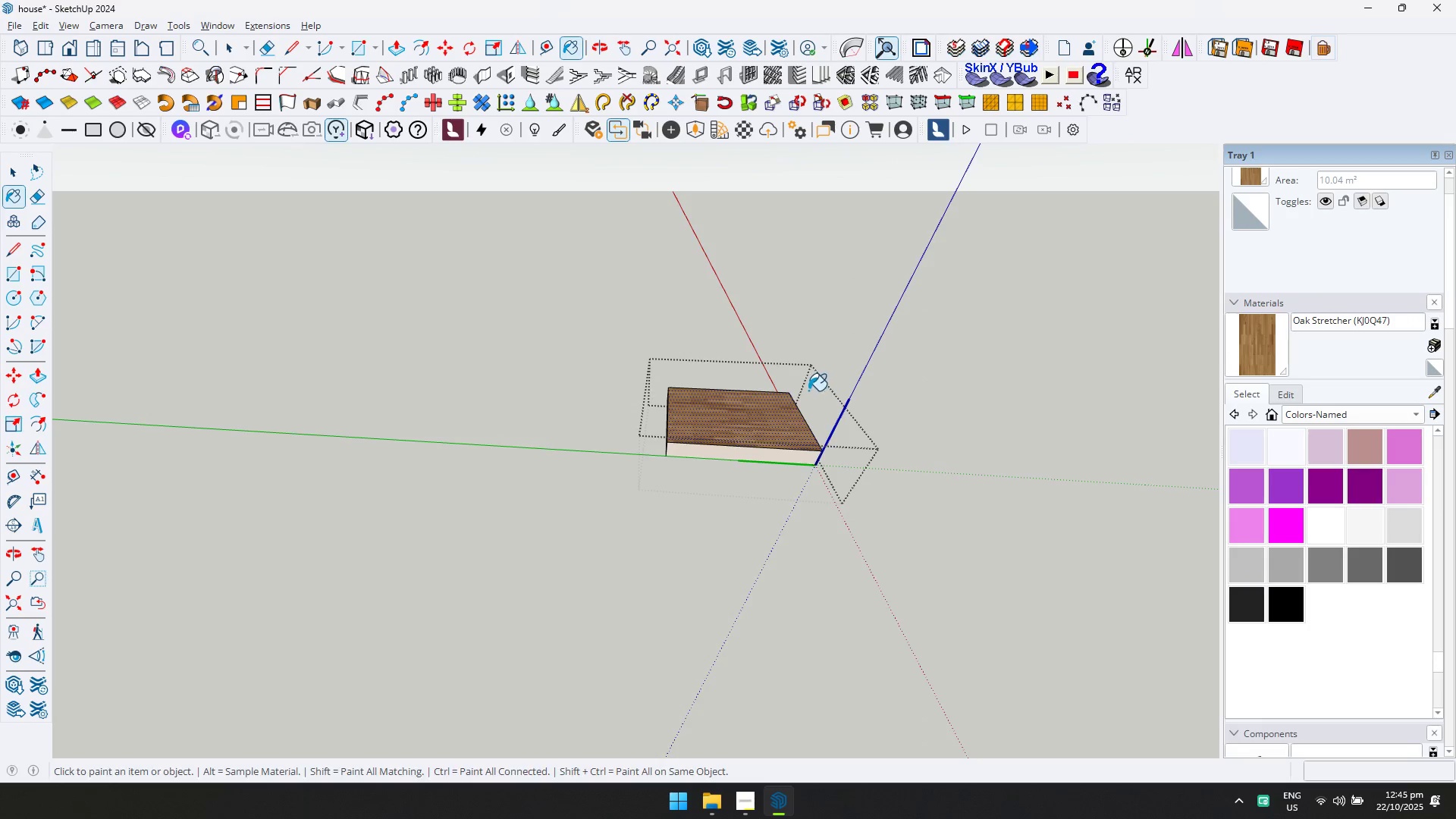 
key(Escape)
 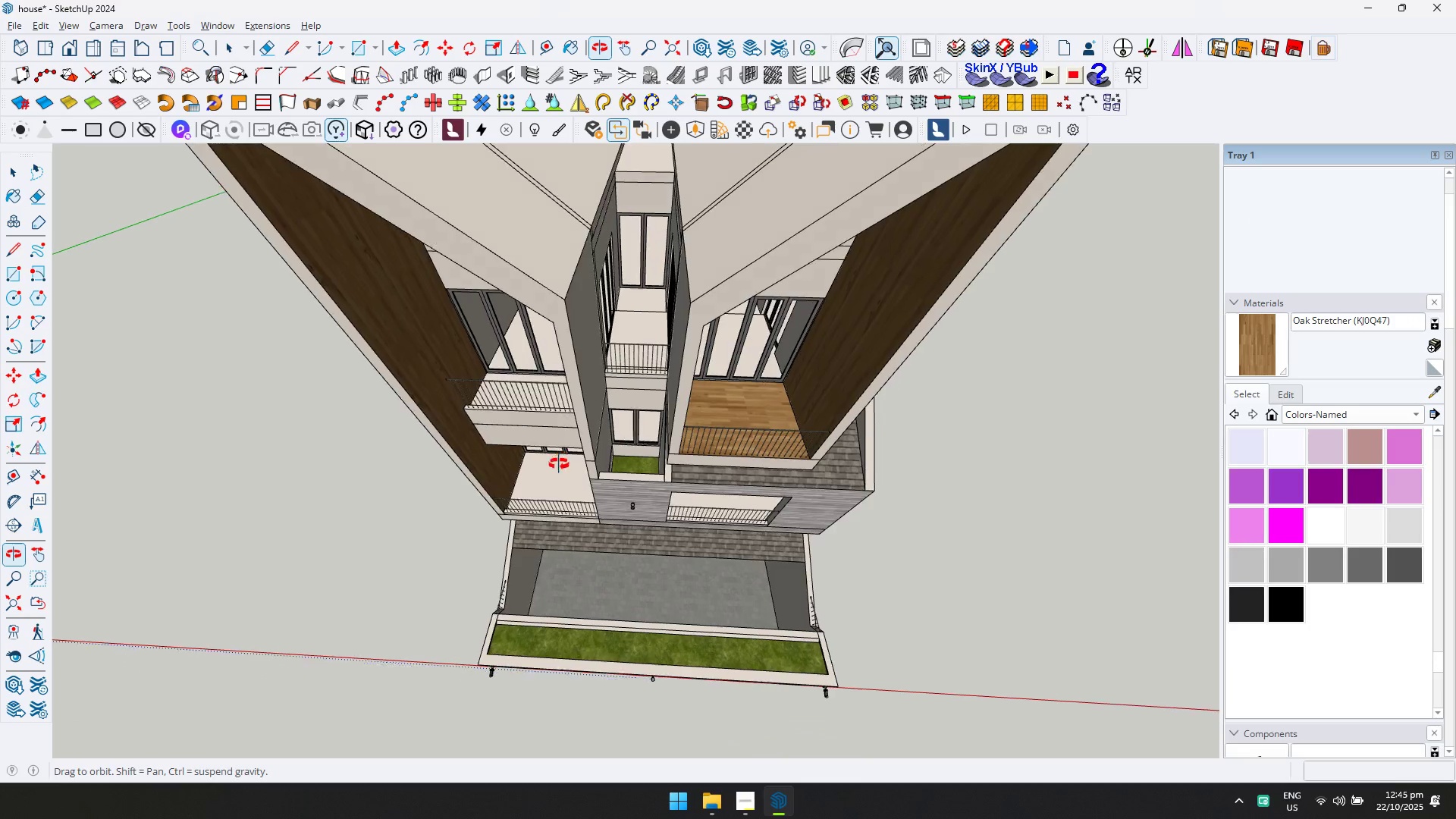 
scroll: coordinate [689, 331], scroll_direction: up, amount: 30.0
 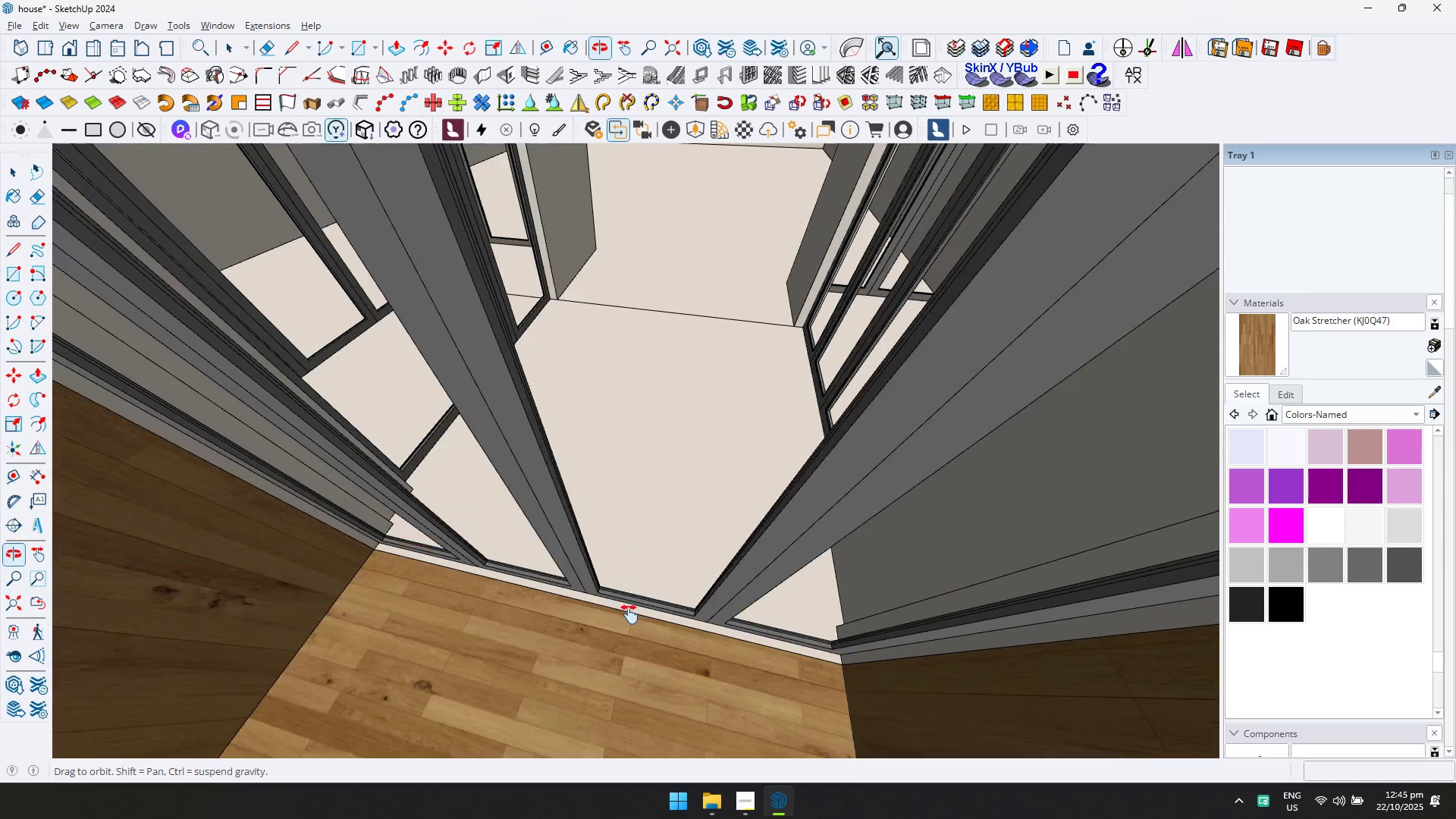 
key(Shift+ShiftLeft)
 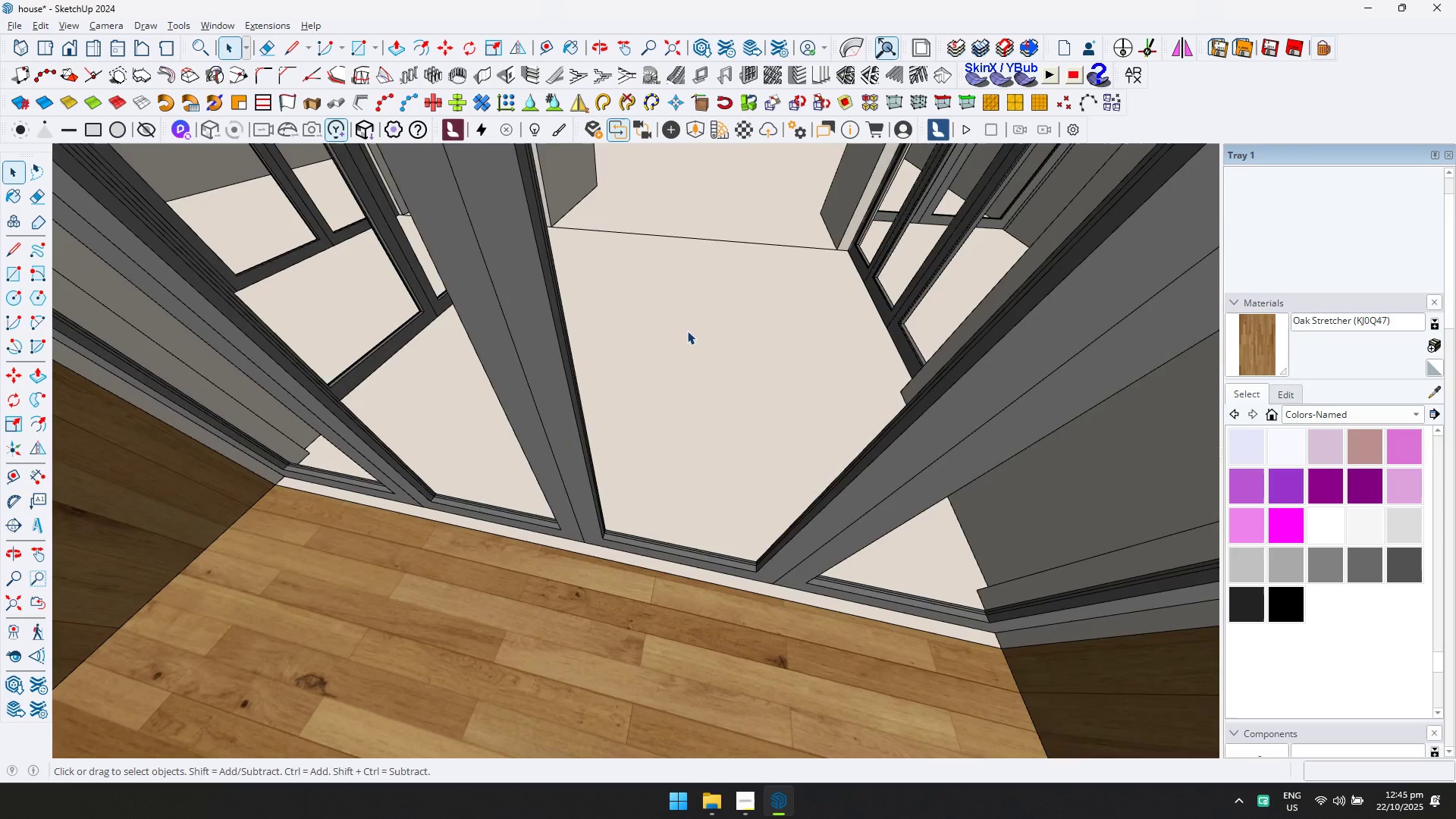 
hold_key(key=ShiftLeft, duration=0.46)
 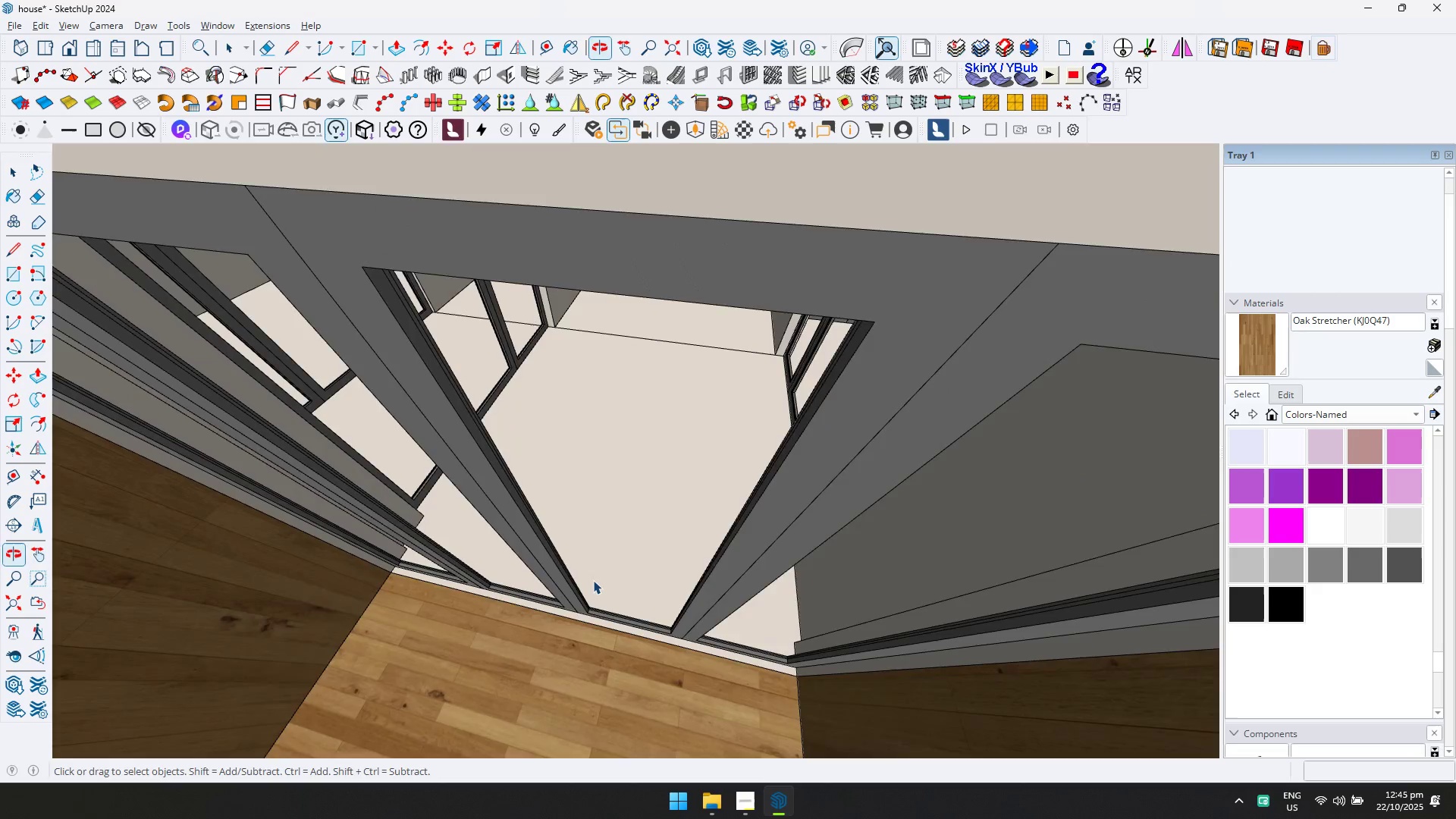 
scroll: coordinate [593, 578], scroll_direction: up, amount: 8.0
 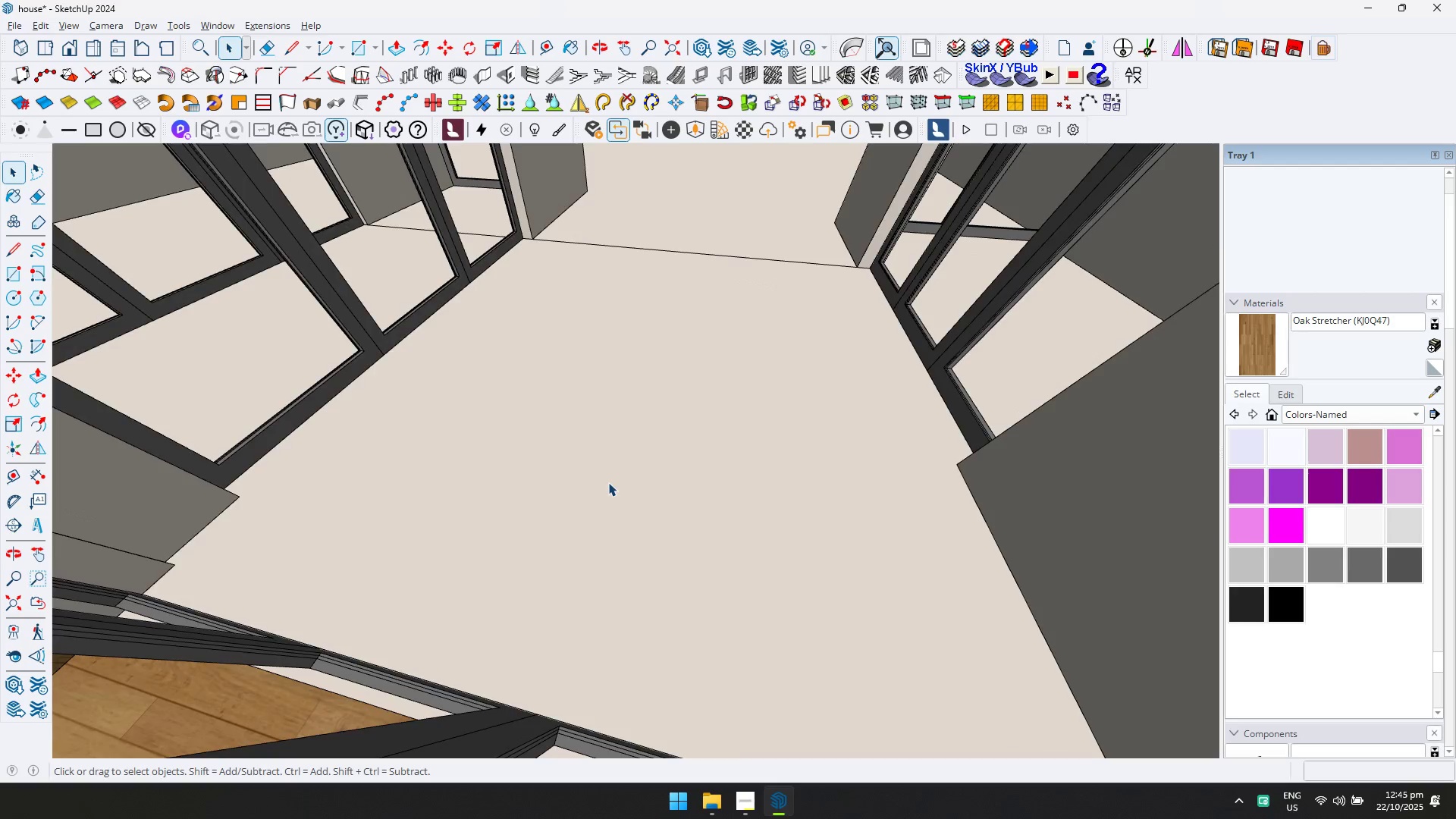 
double_click([608, 482])
 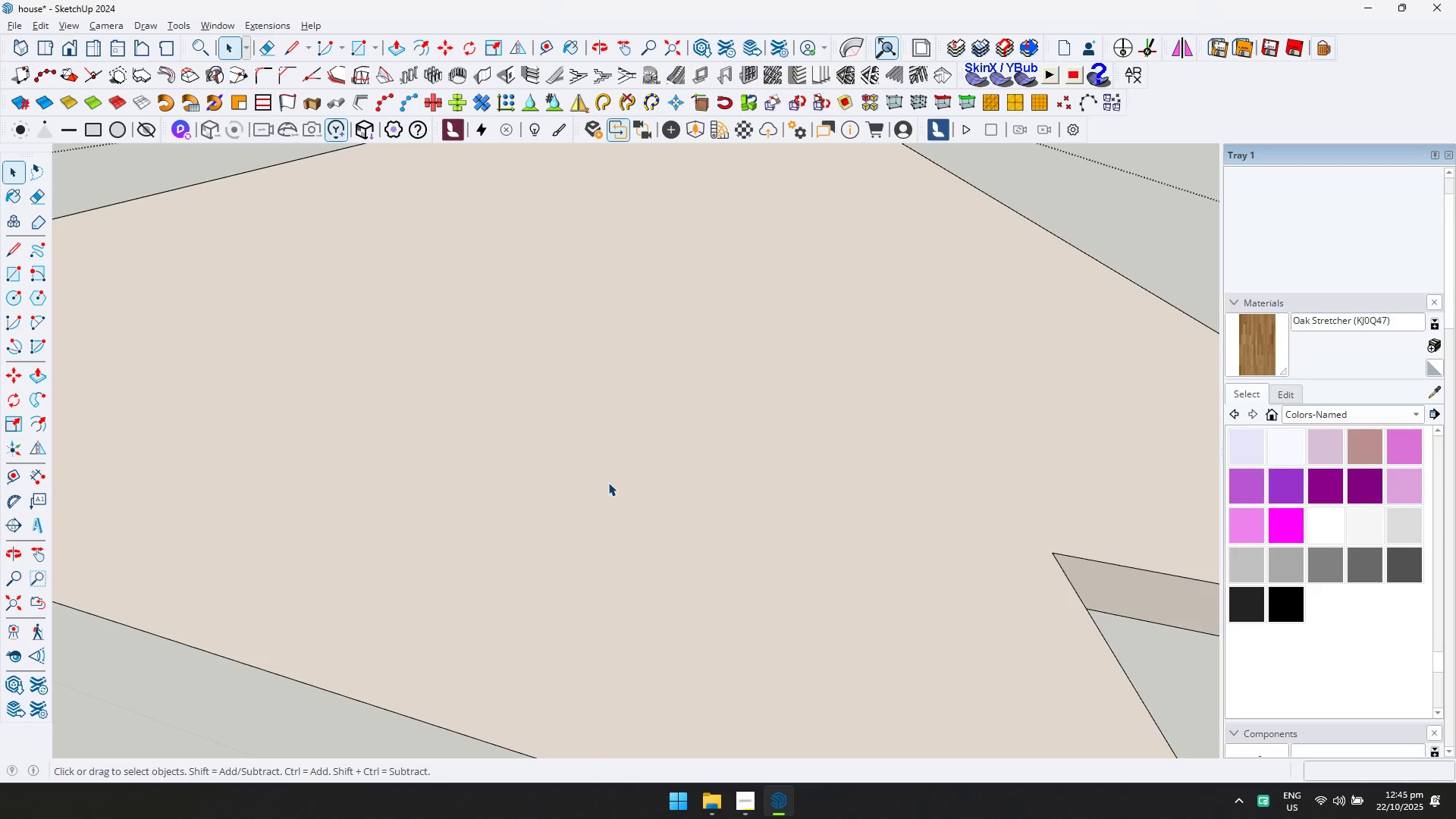 
triple_click([609, 482])
 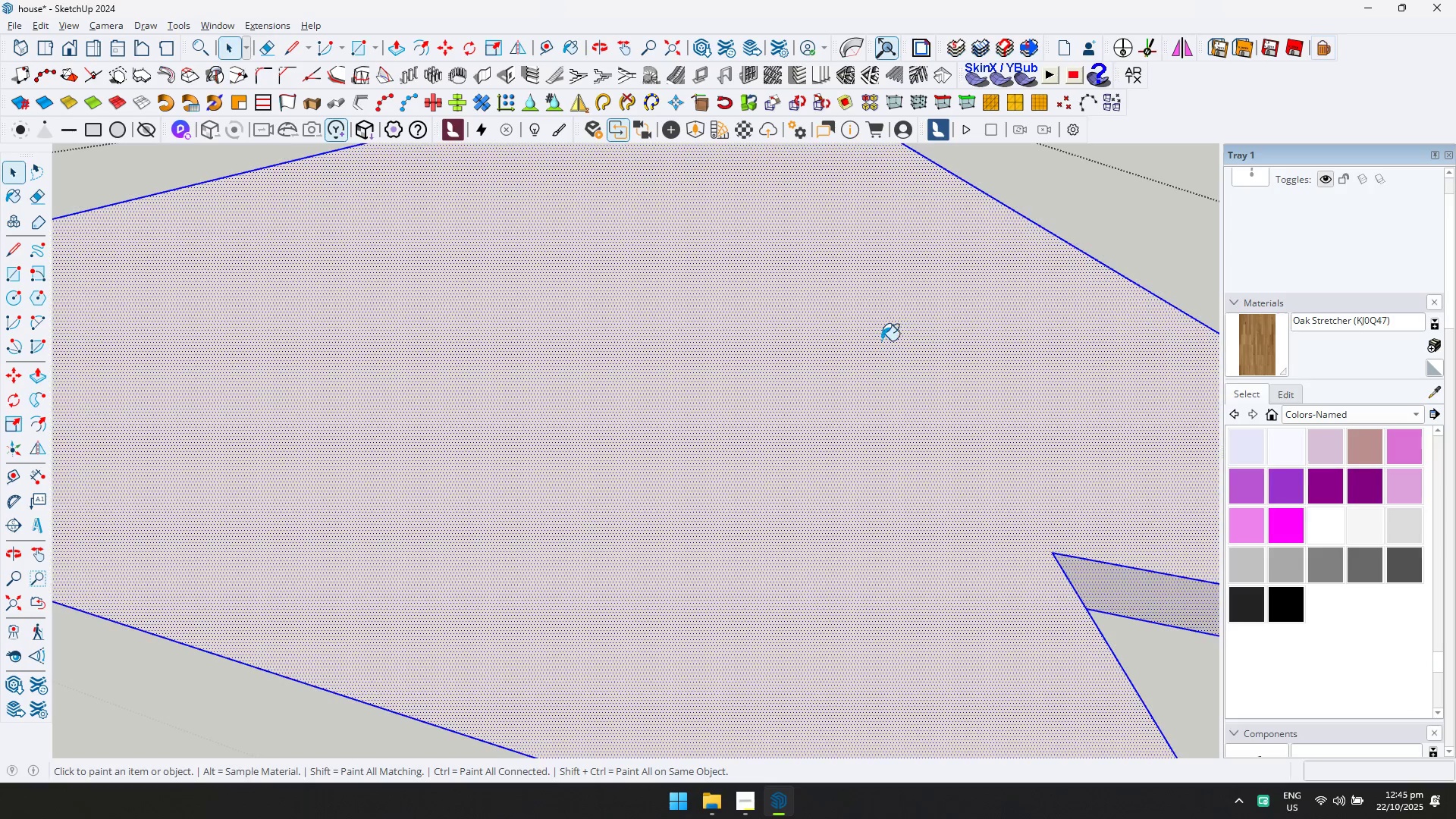 
key(Escape)
 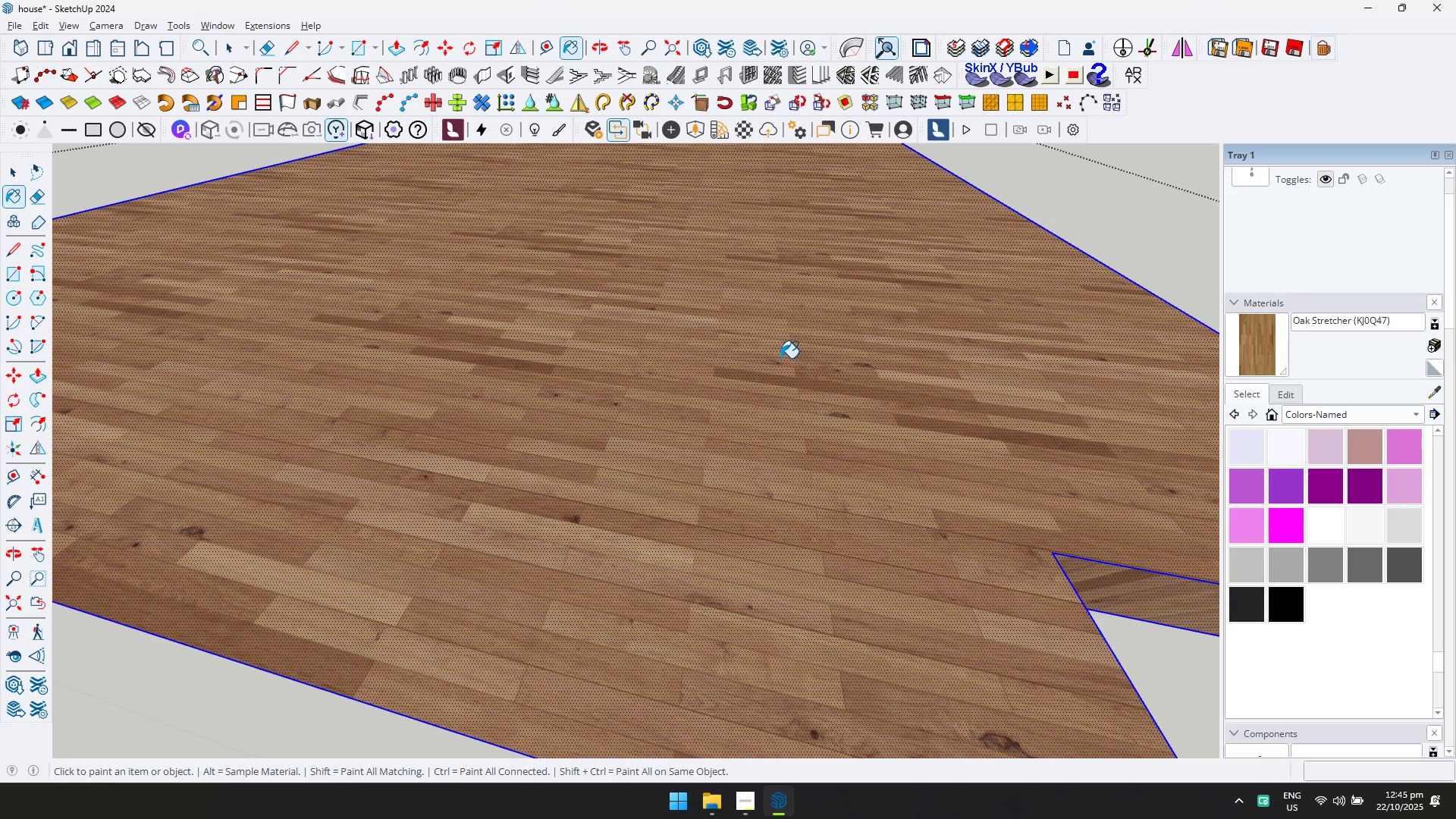 
key(Space)
 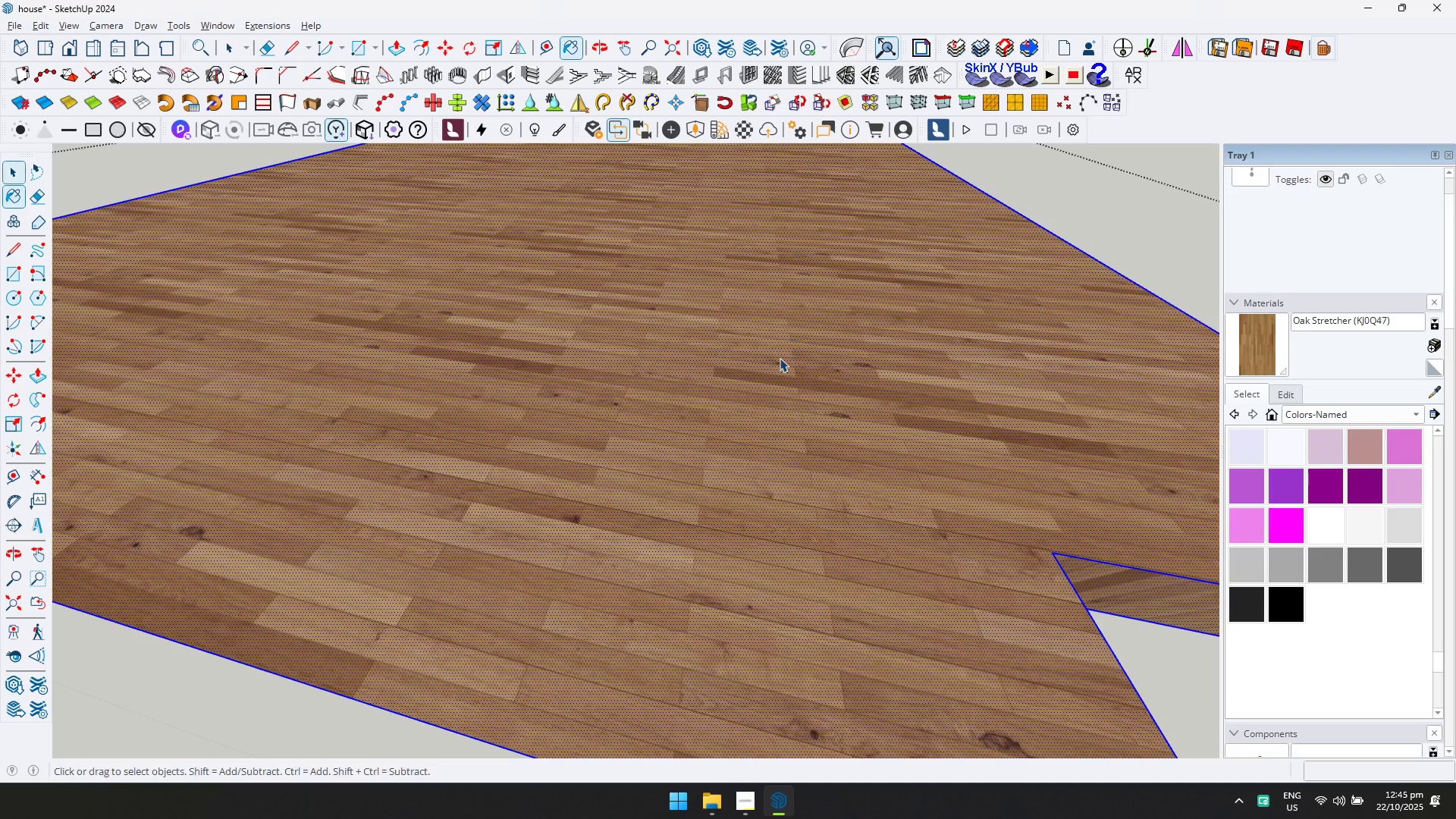 
key(Escape)
 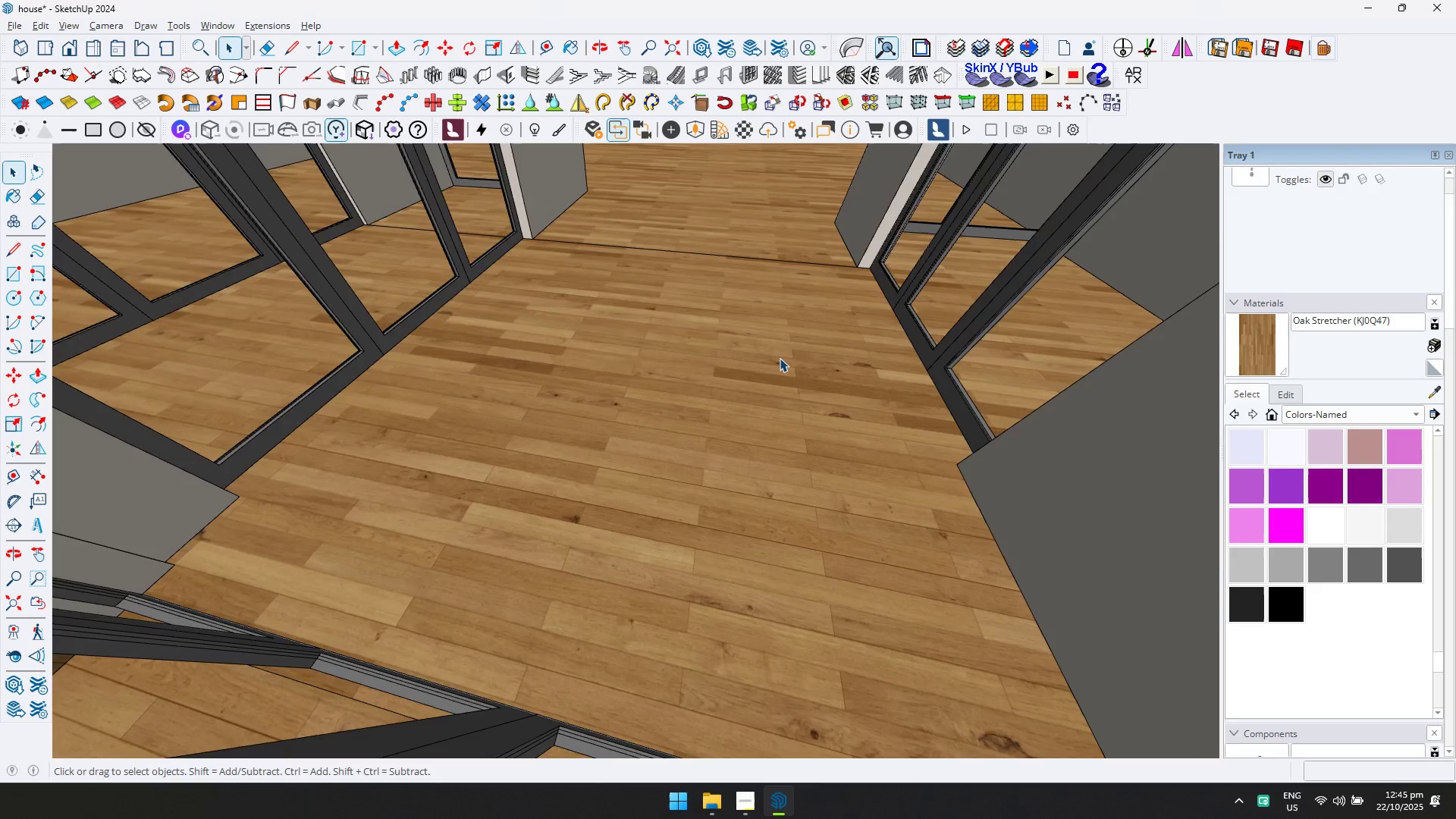 
scroll: coordinate [601, 455], scroll_direction: down, amount: 27.0
 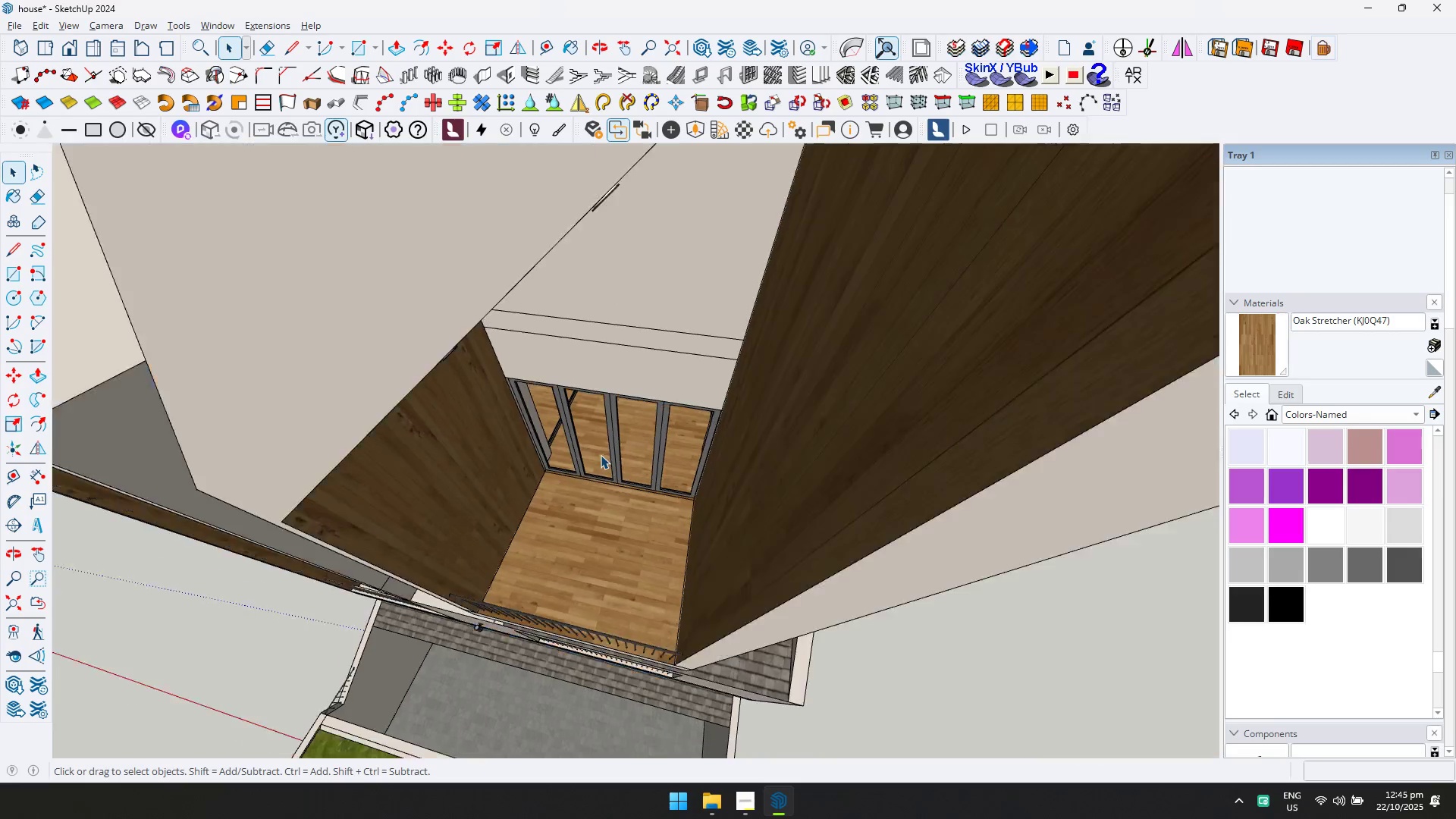 
hold_key(key=ShiftLeft, duration=0.34)
 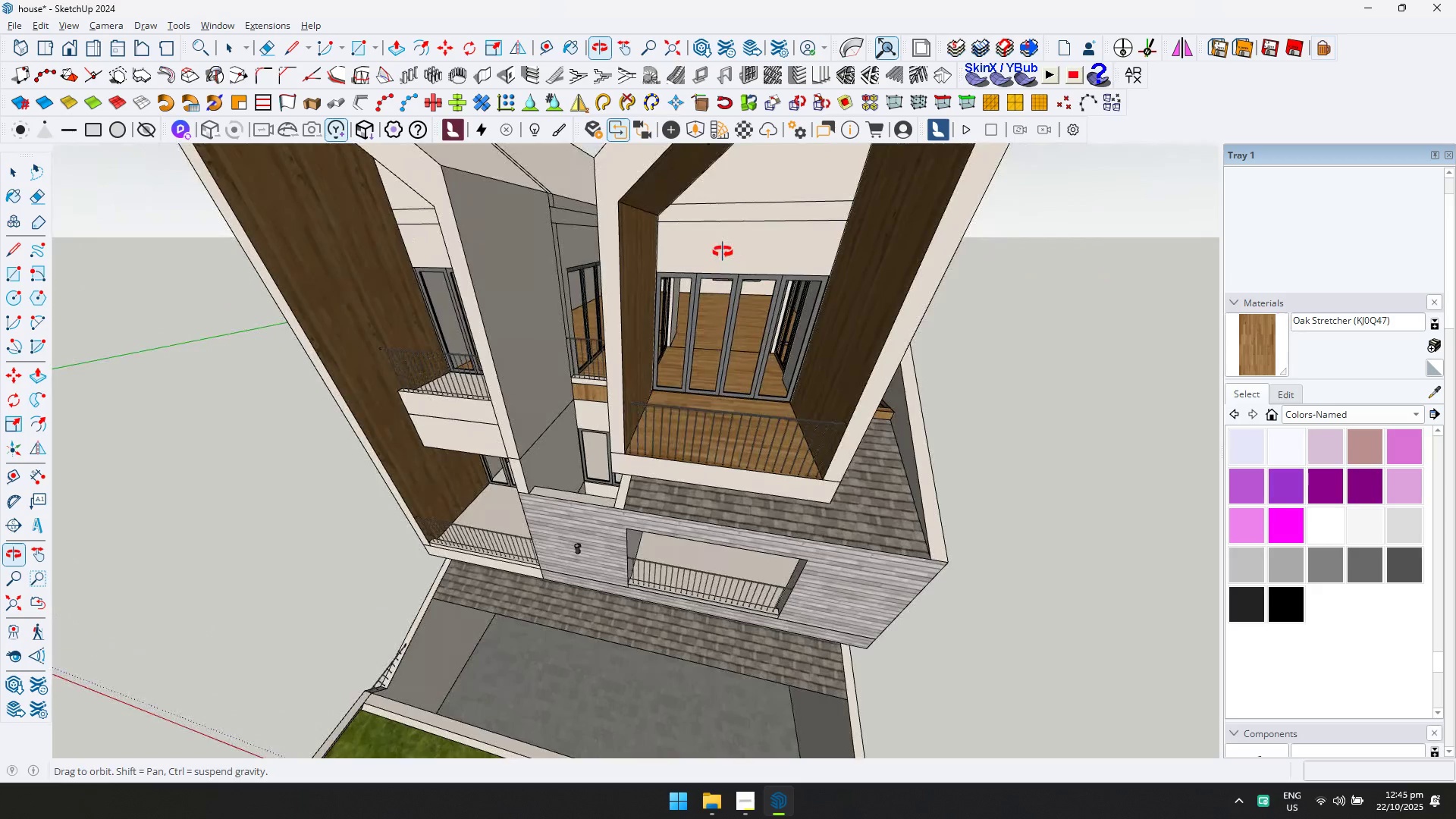 
hold_key(key=ShiftLeft, duration=0.53)
 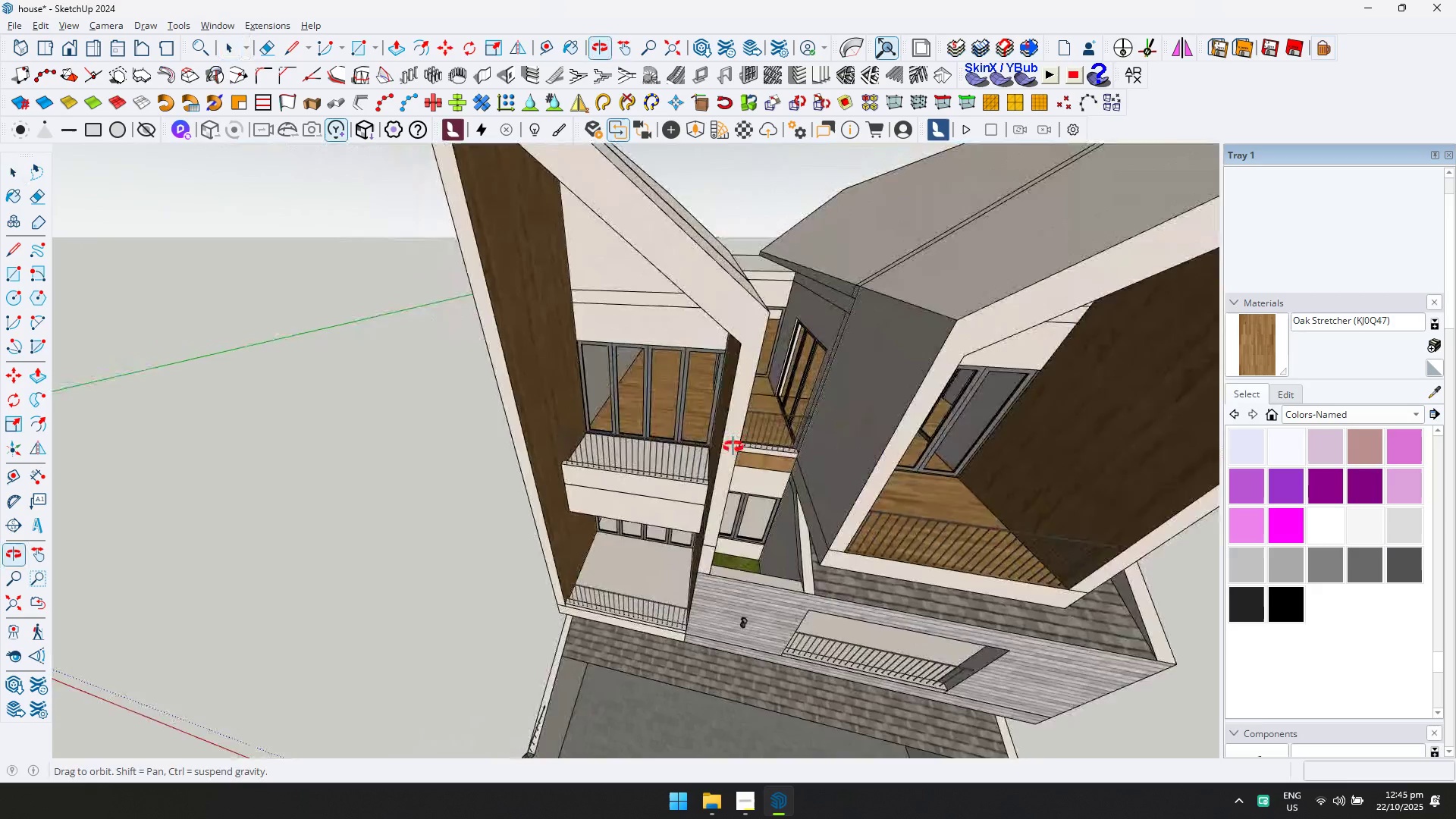 
scroll: coordinate [666, 432], scroll_direction: up, amount: 11.0
 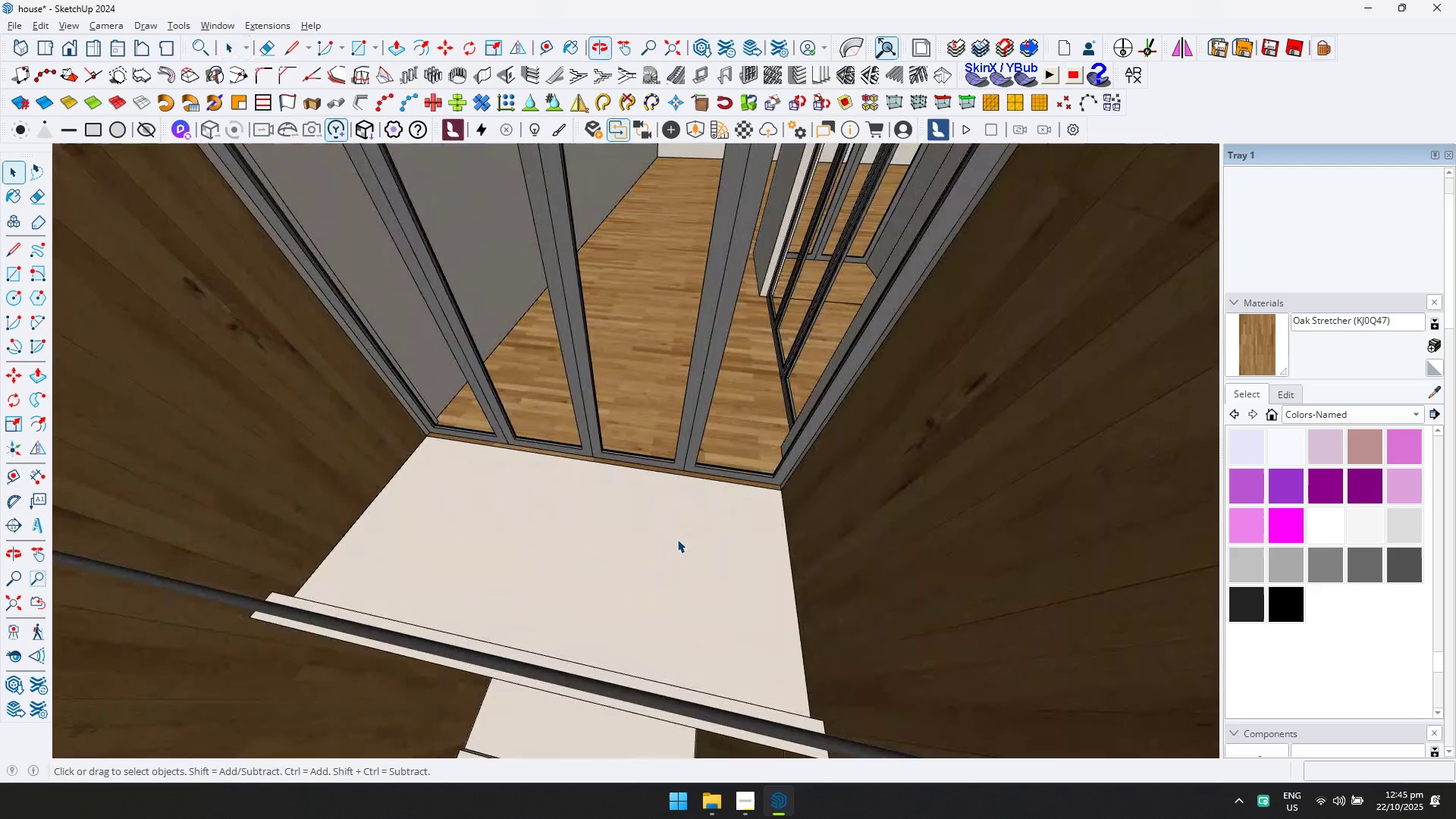 
double_click([677, 539])
 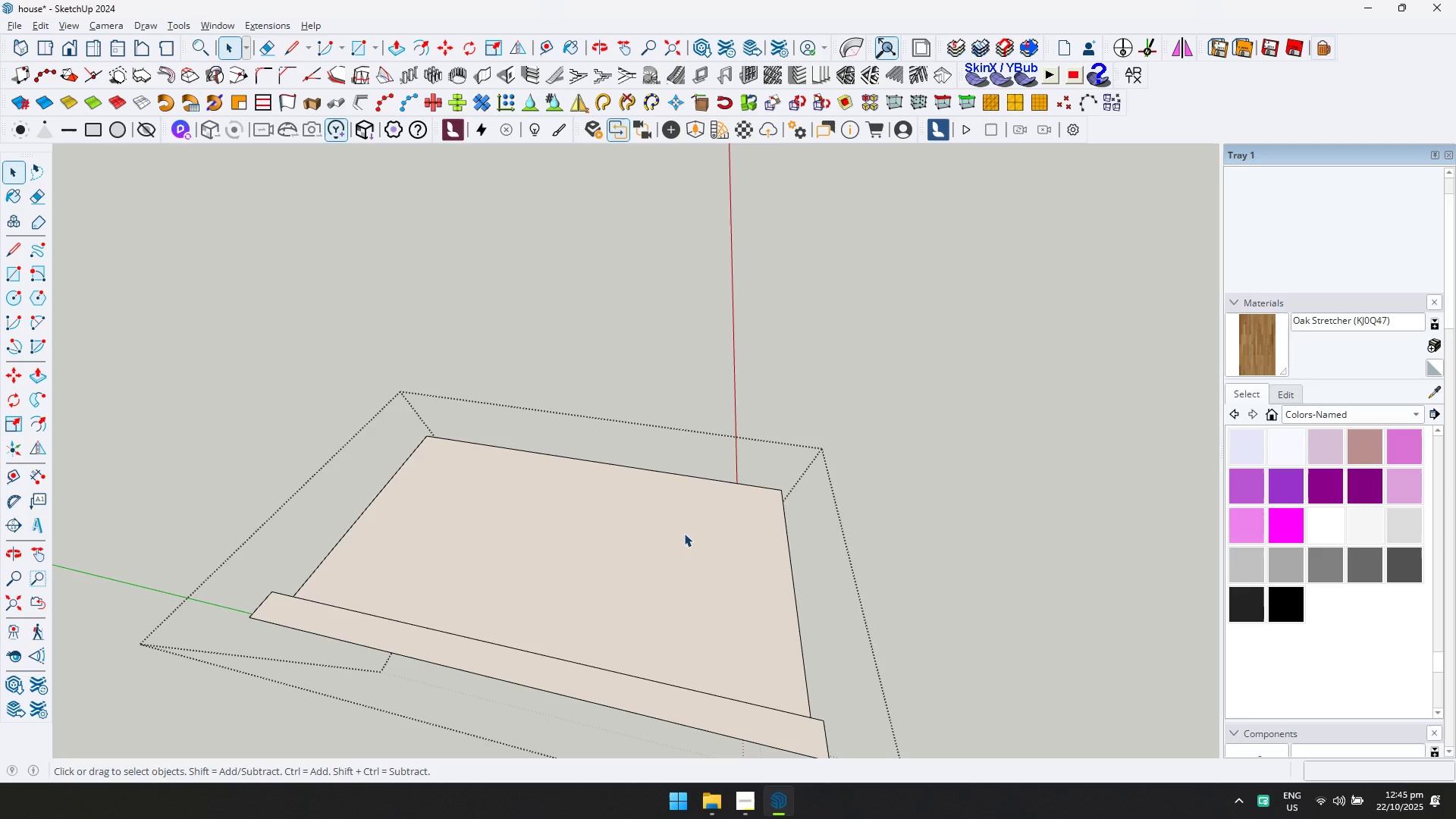 
triple_click([684, 532])
 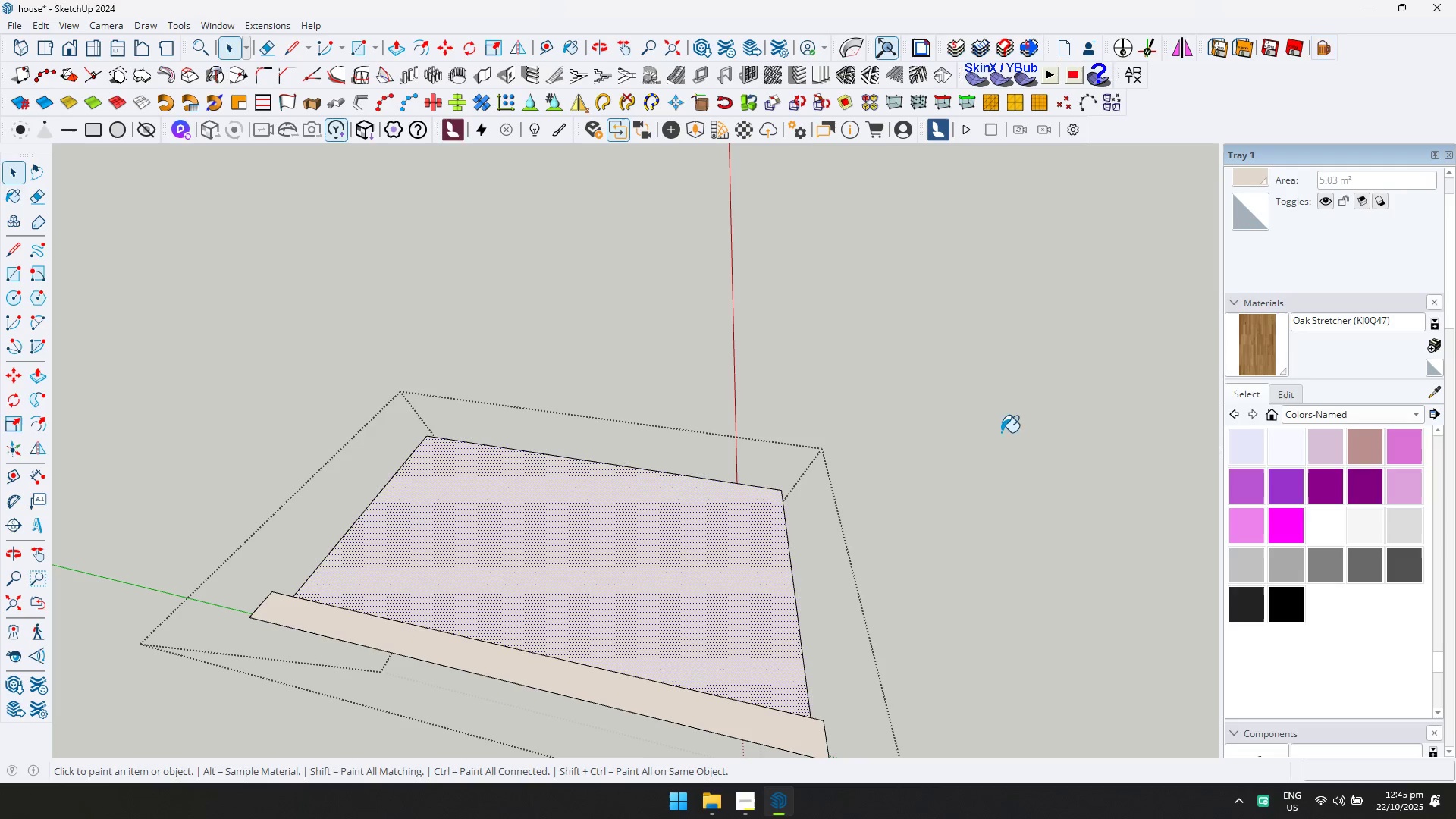 
double_click([760, 486])
 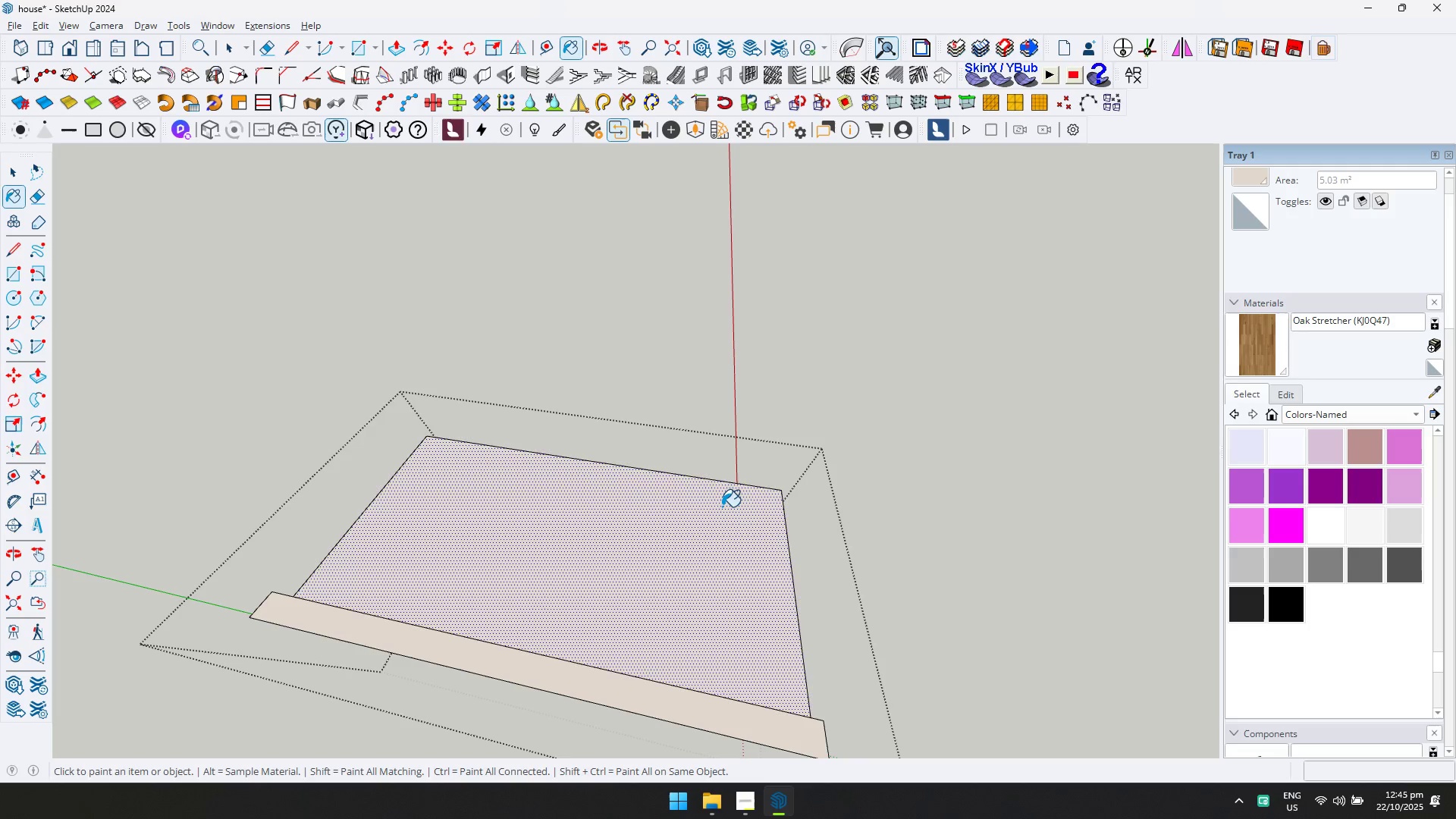 
triple_click([720, 508])
 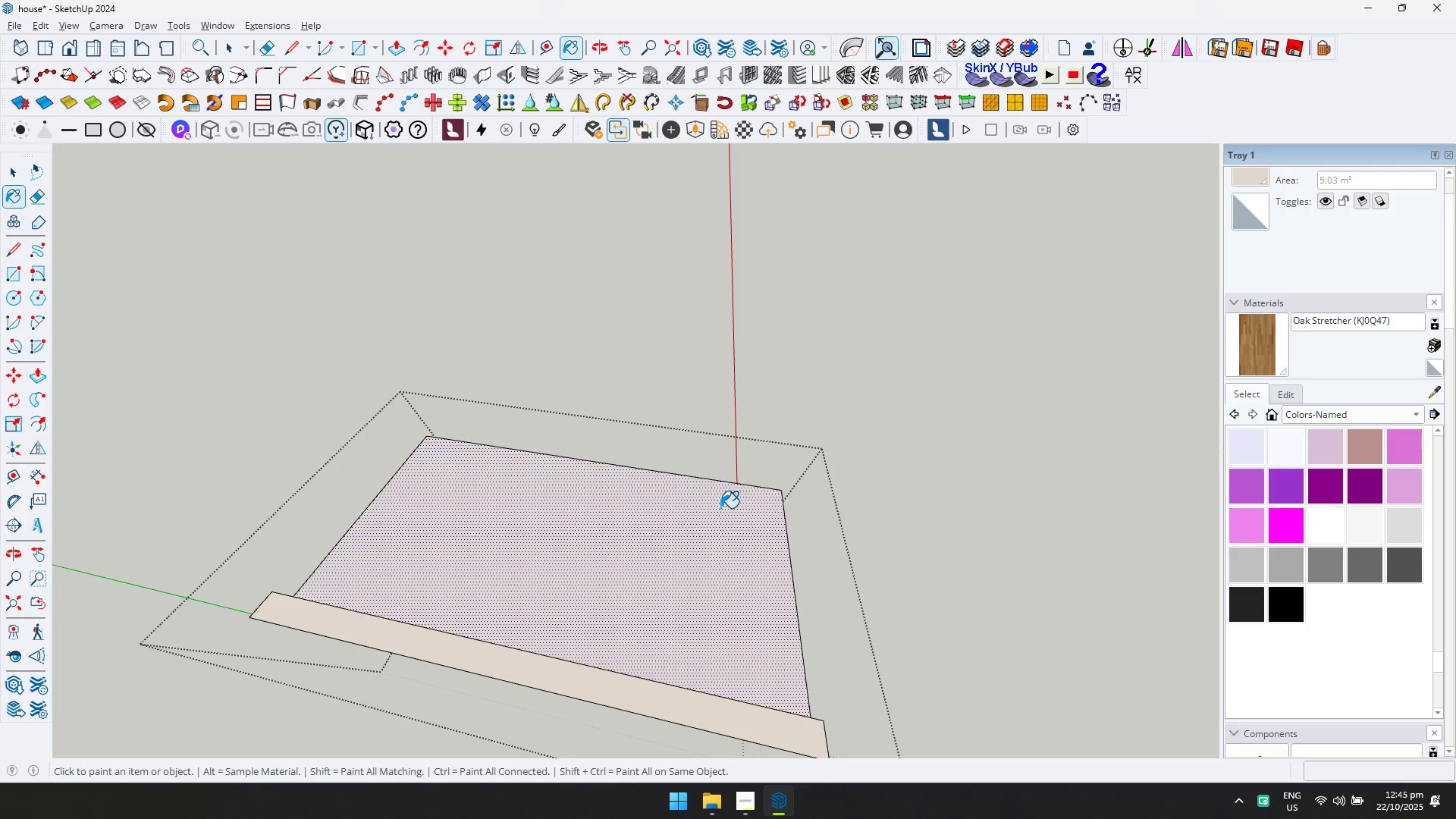 
key(Escape)
 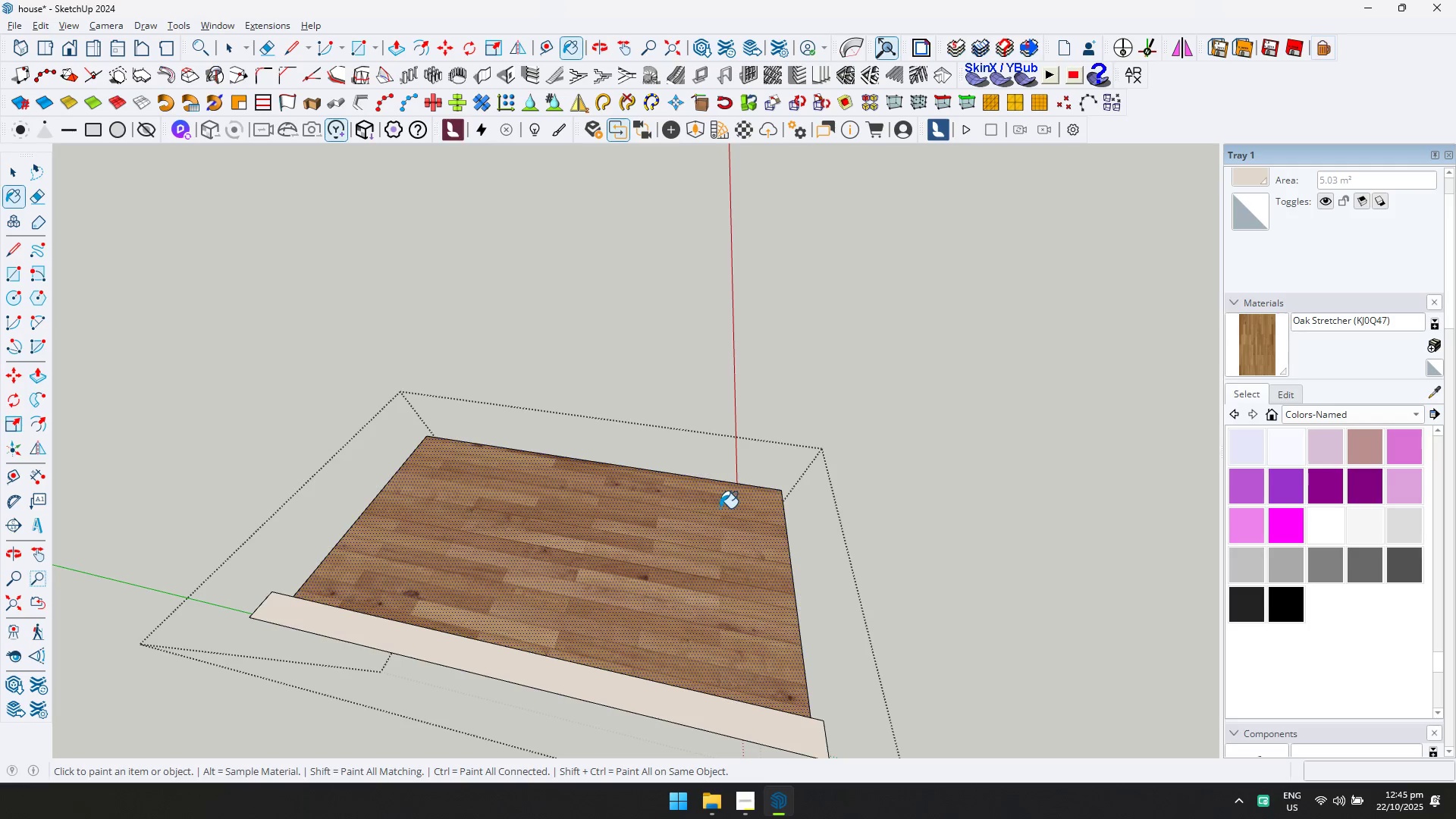 
scroll: coordinate [710, 504], scroll_direction: down, amount: 13.0
 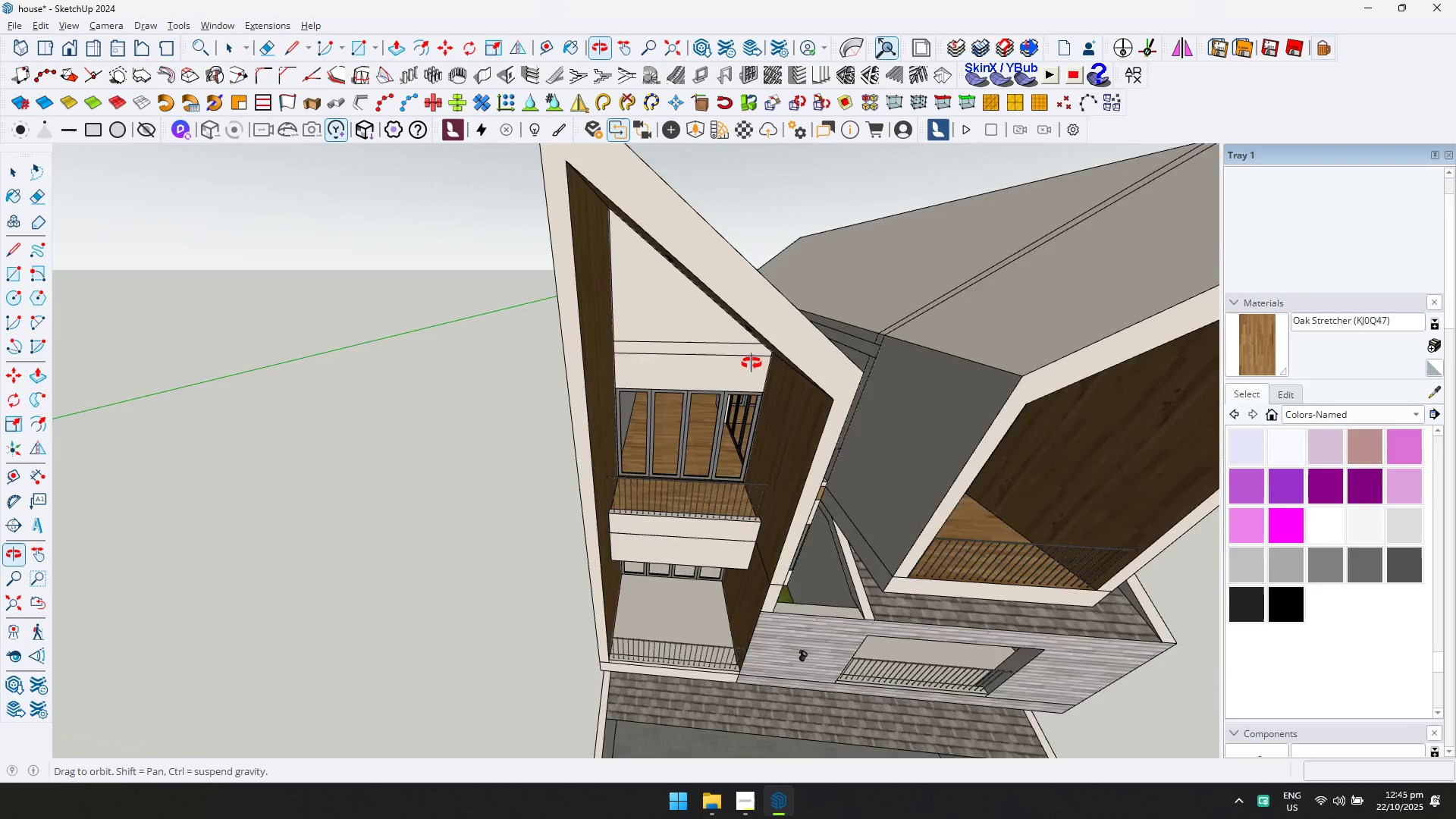 
key(Space)
 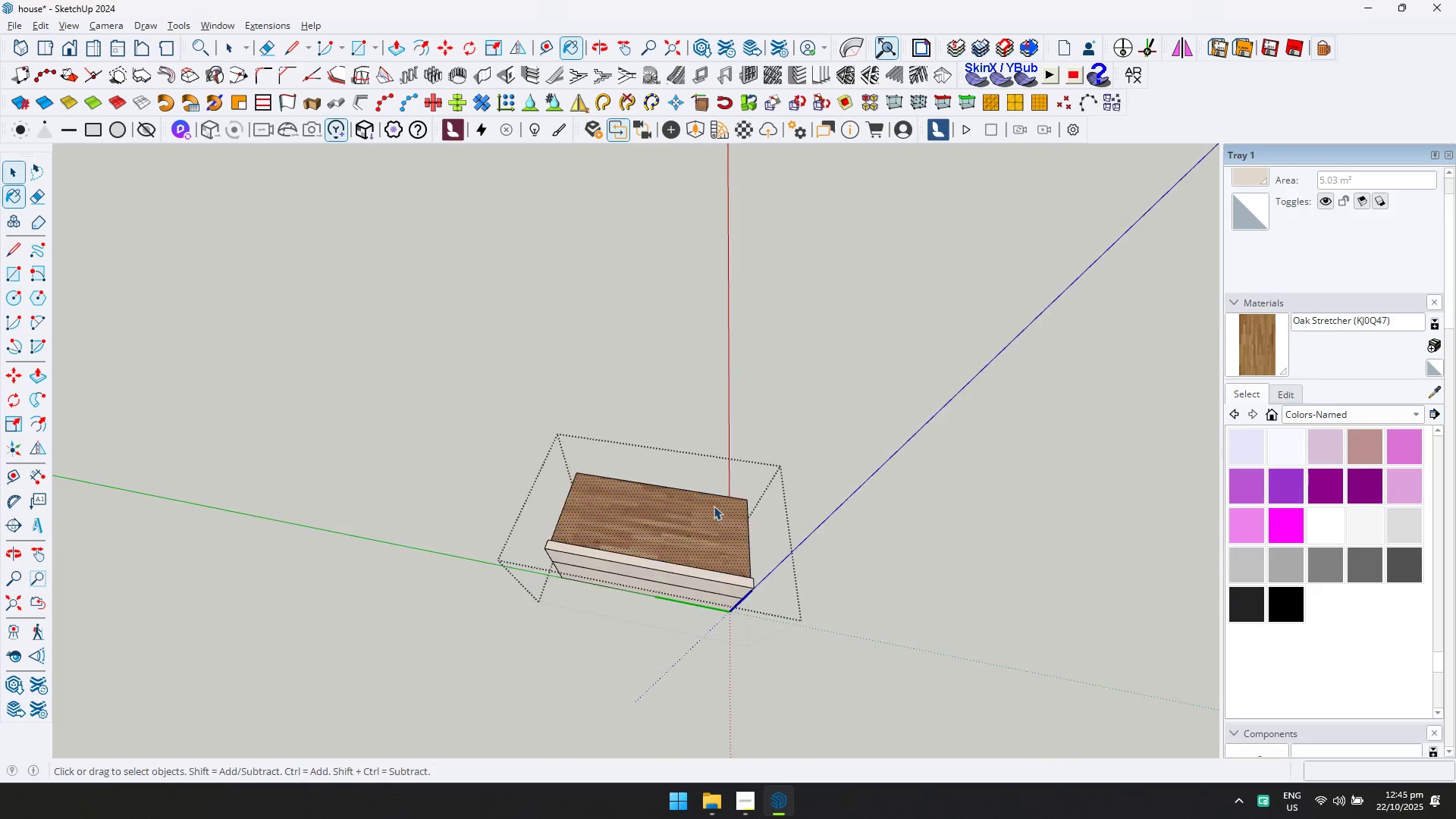 
key(Escape)
 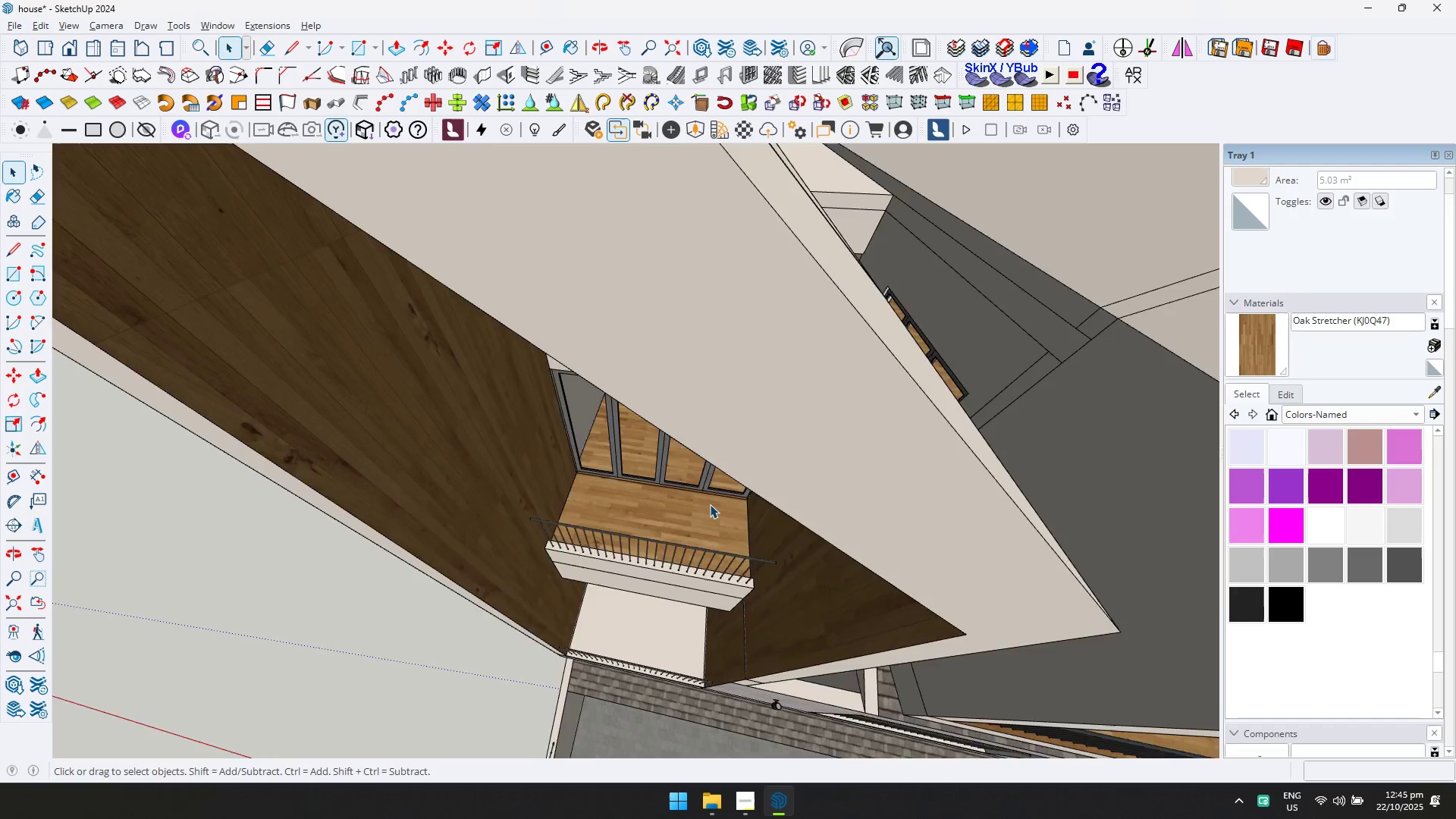 
key(Escape)
 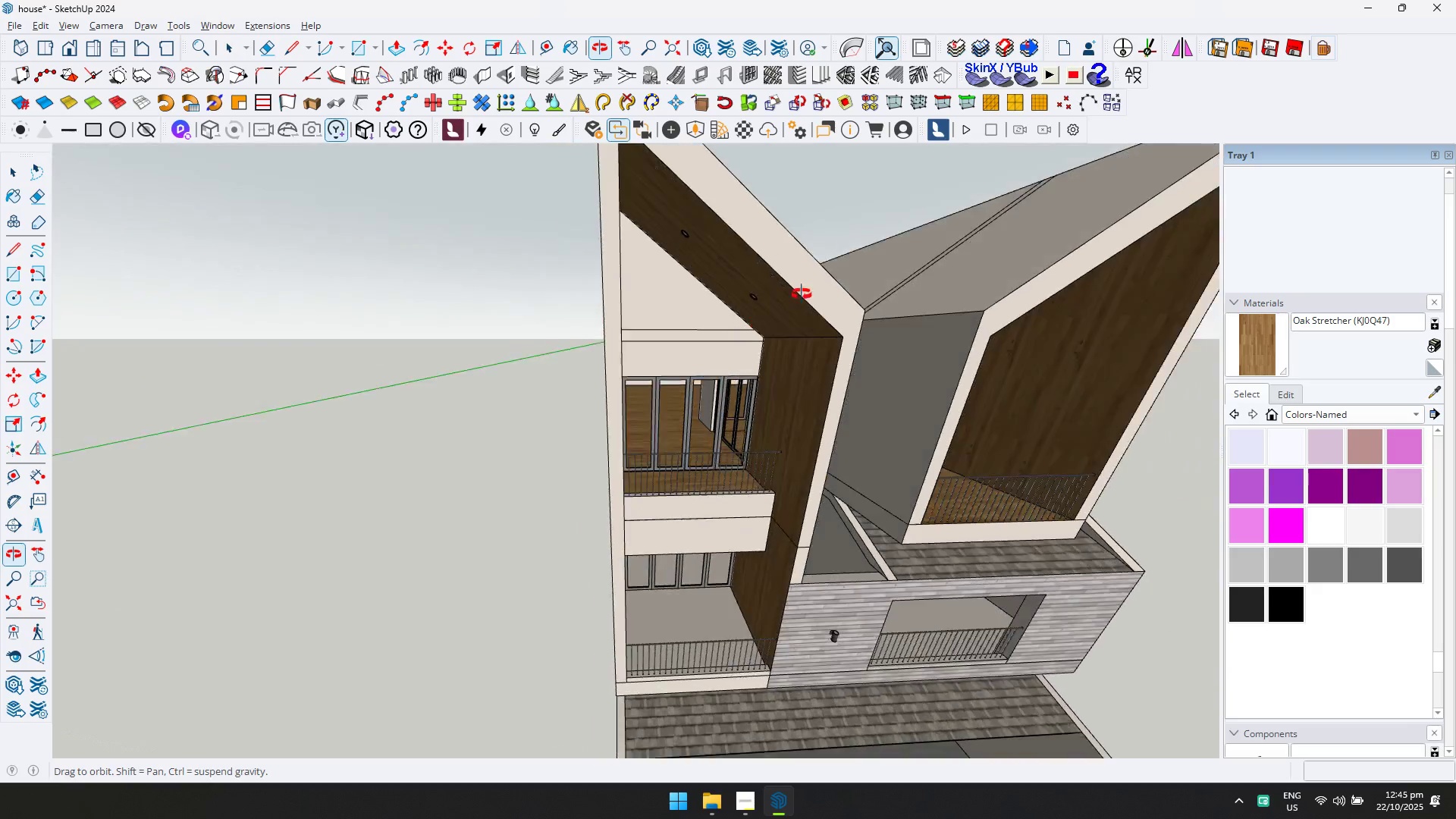 
key(Shift+ShiftLeft)
 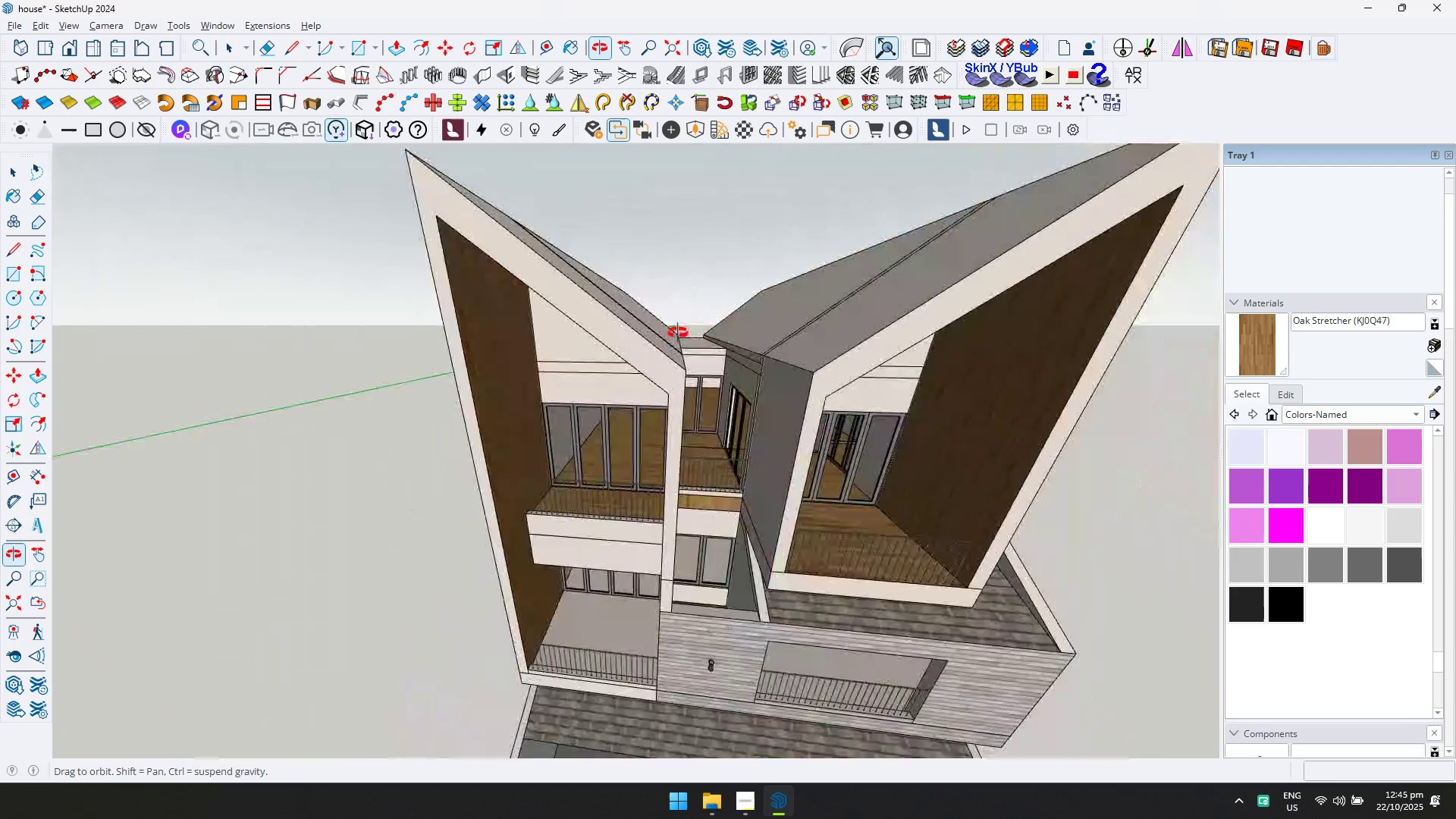 
scroll: coordinate [652, 619], scroll_direction: up, amount: 3.0
 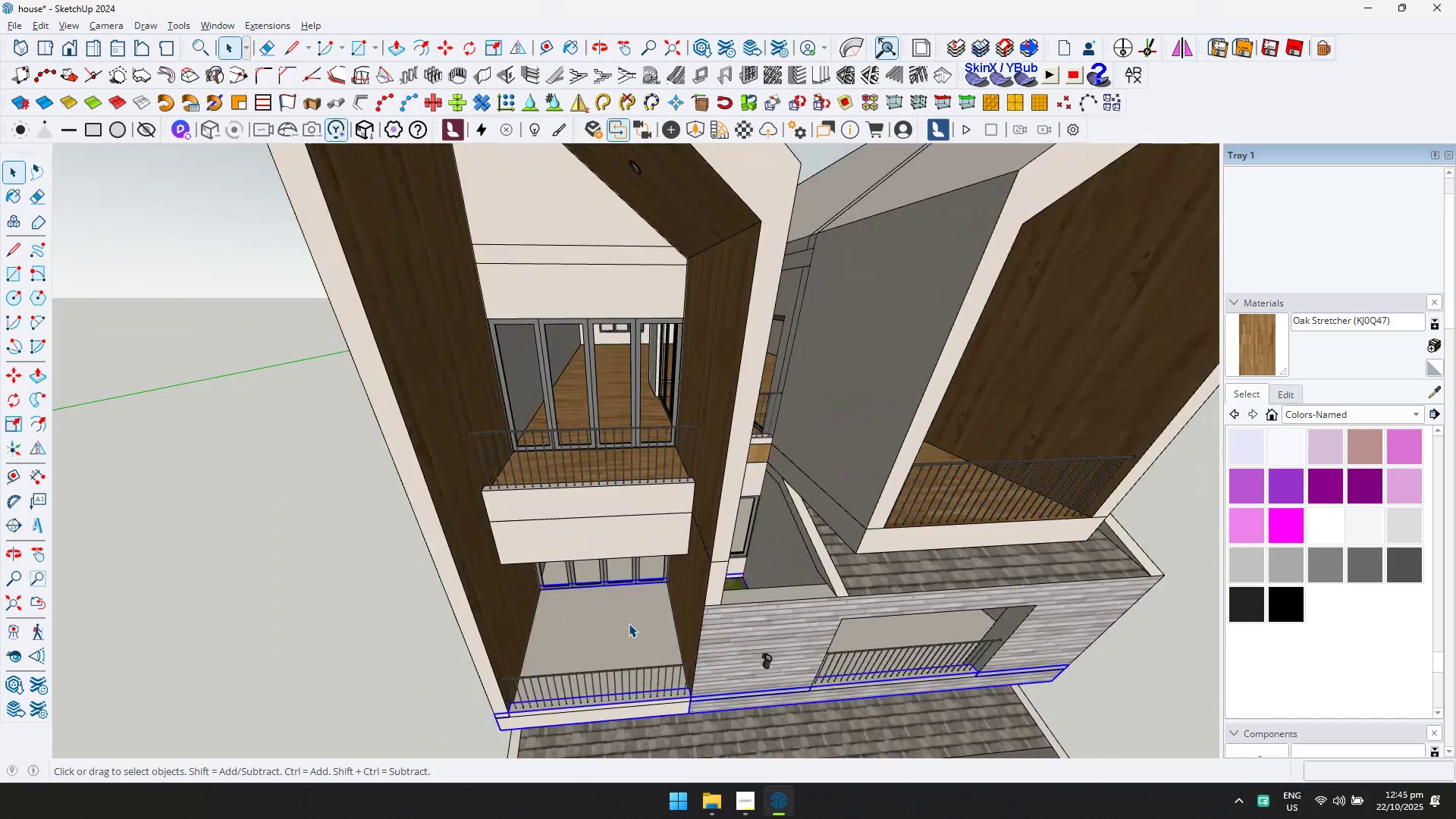 
double_click([629, 623])
 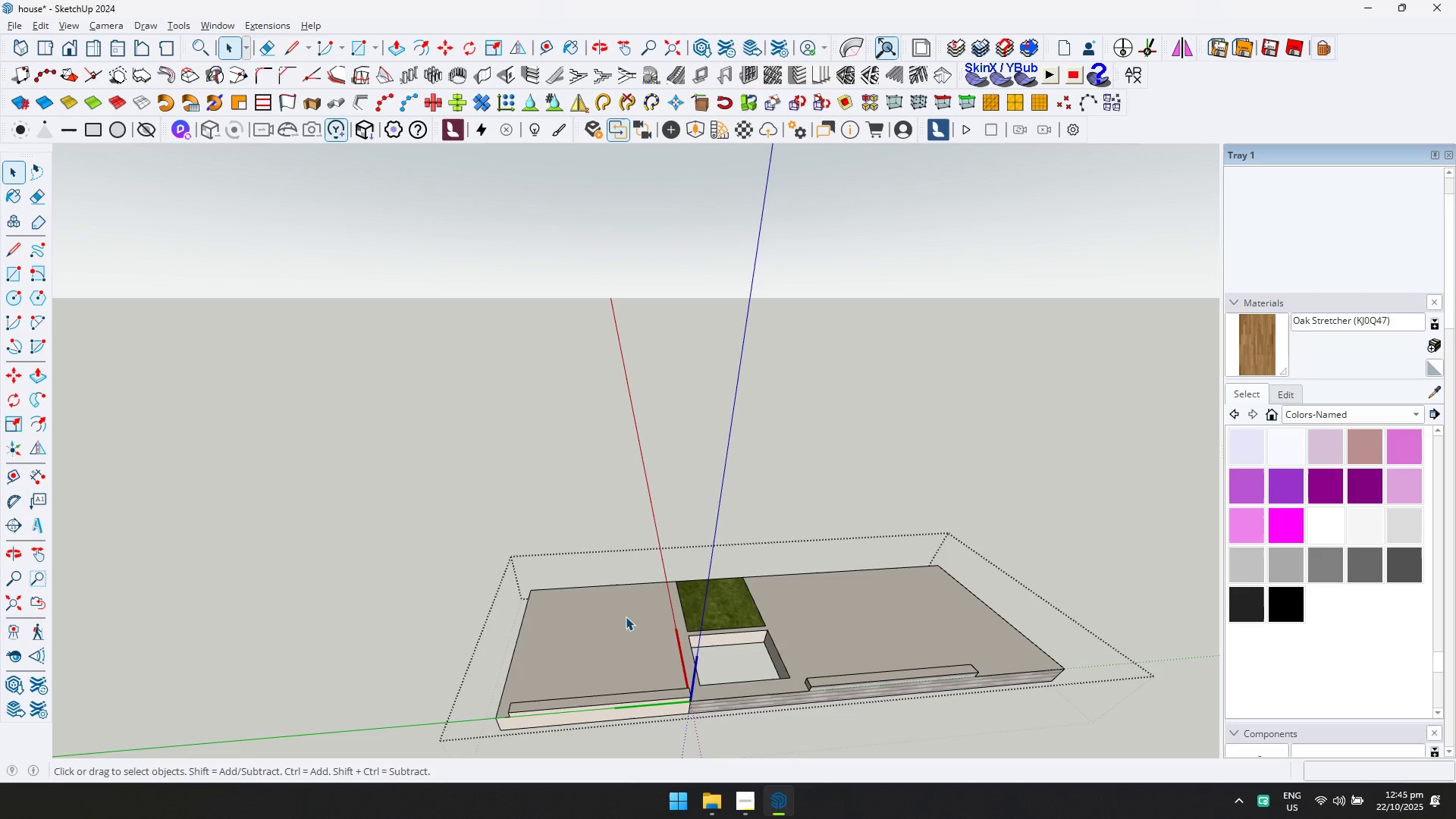 
triple_click([626, 617])
 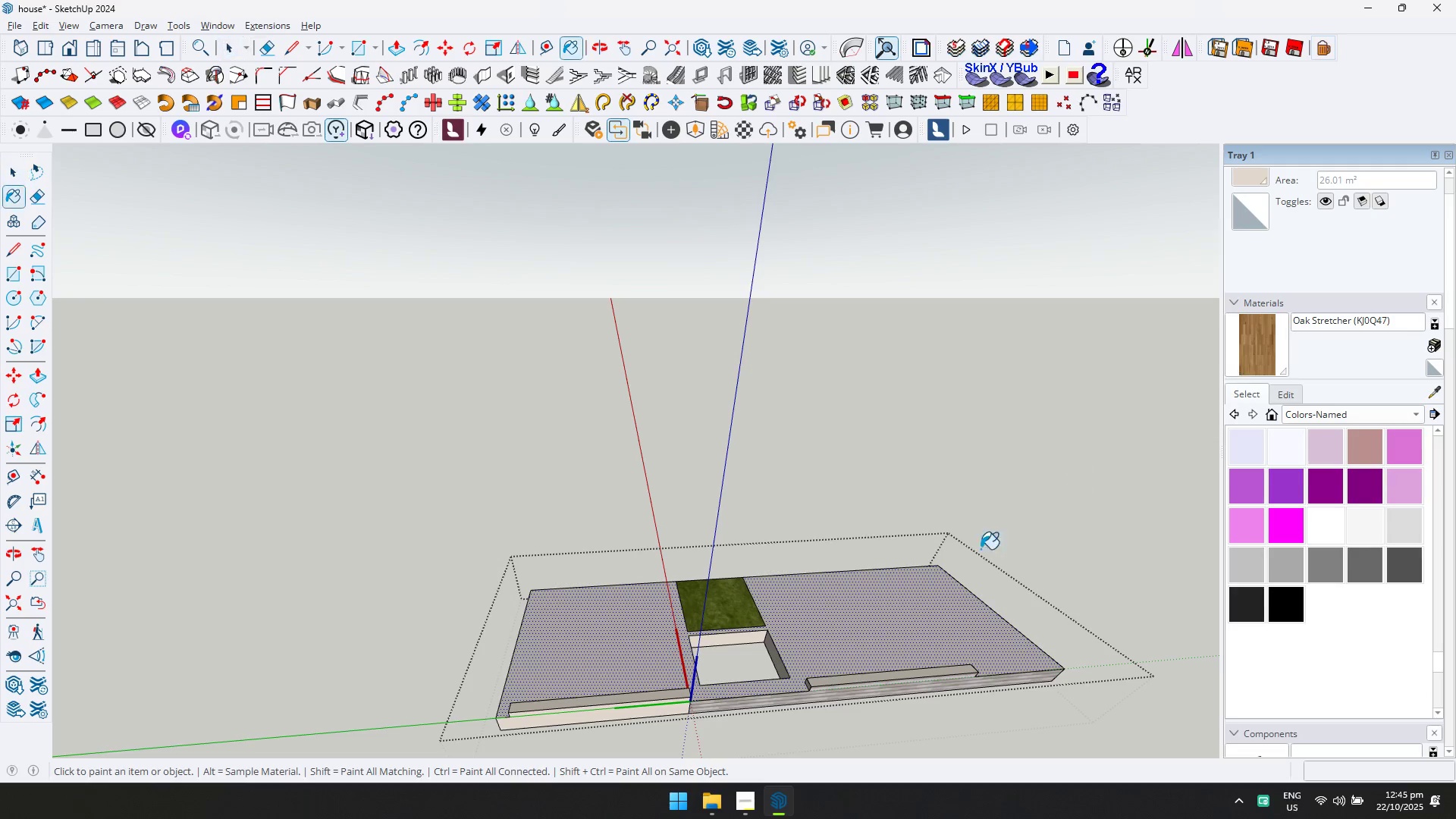 
left_click([886, 604])
 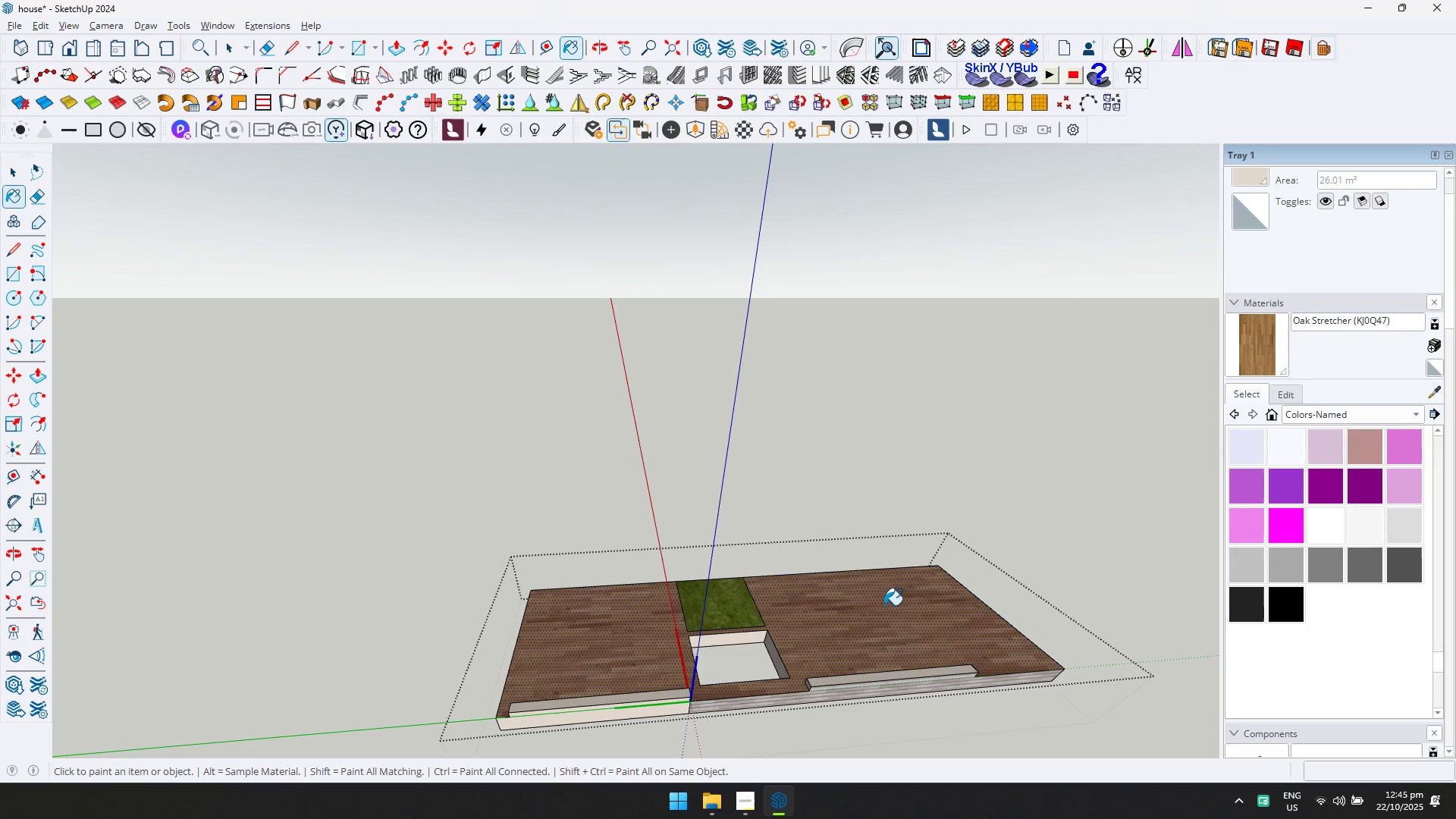 
key(Escape)
 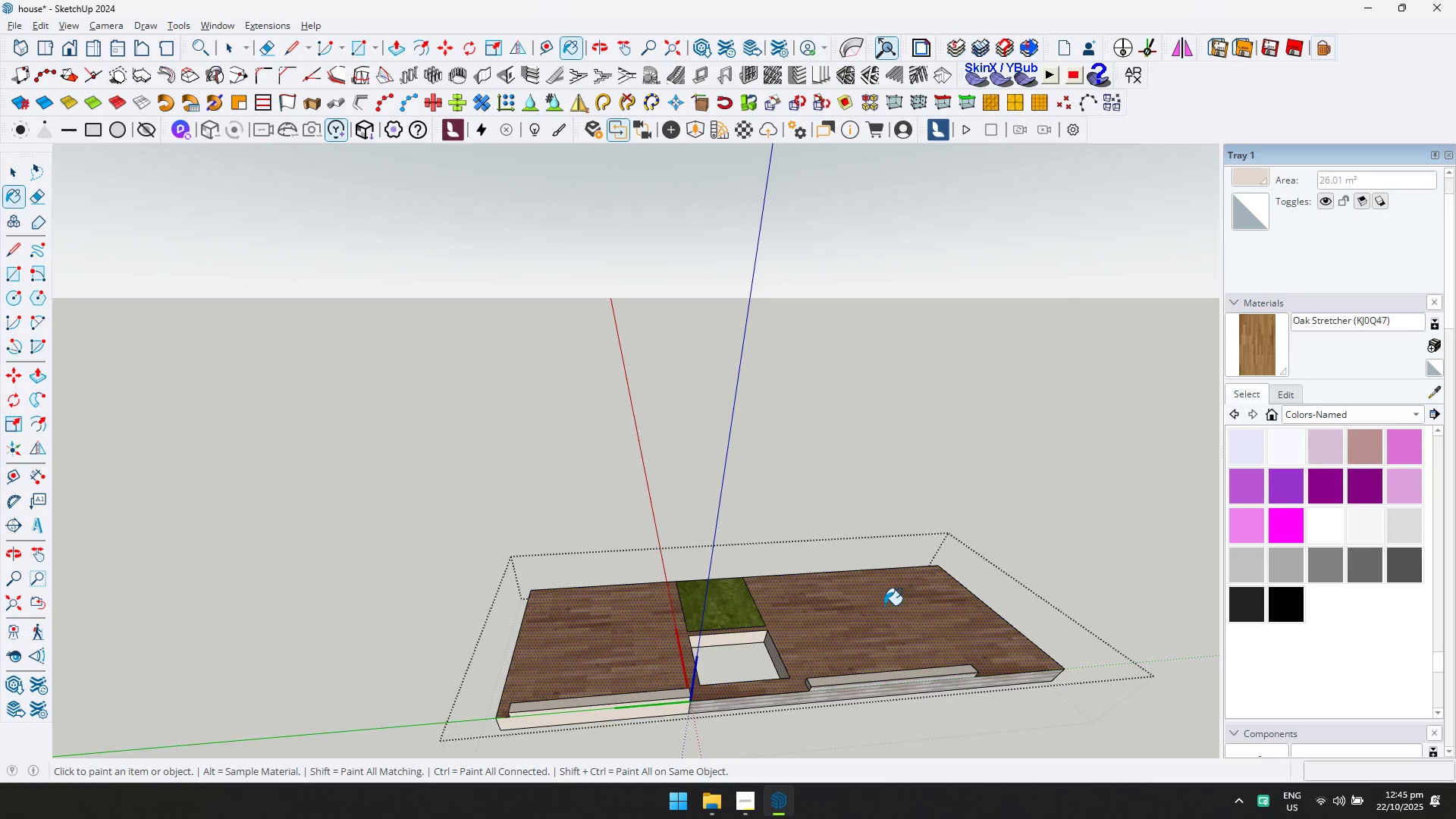 
key(Space)
 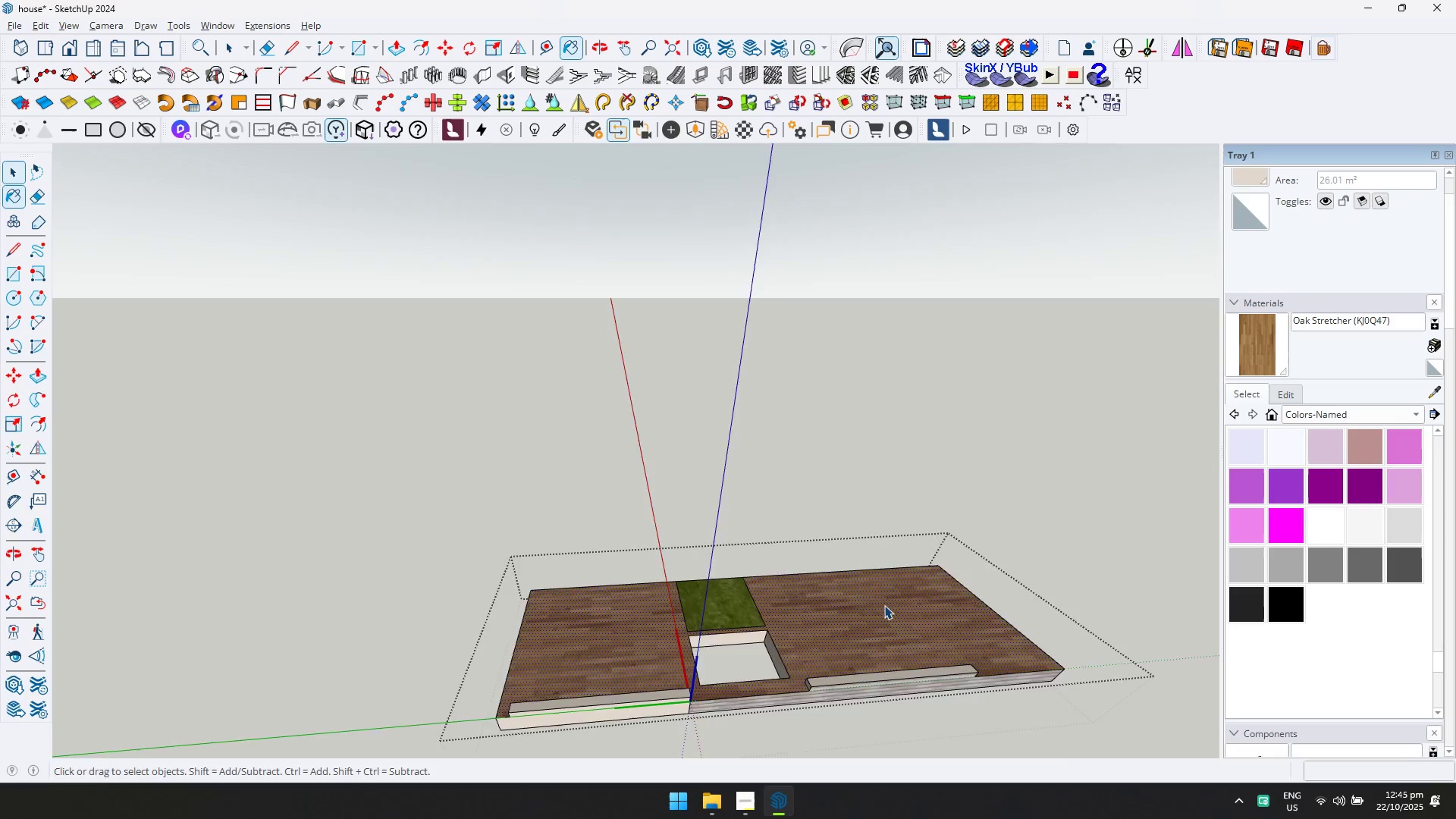 
key(Escape)
 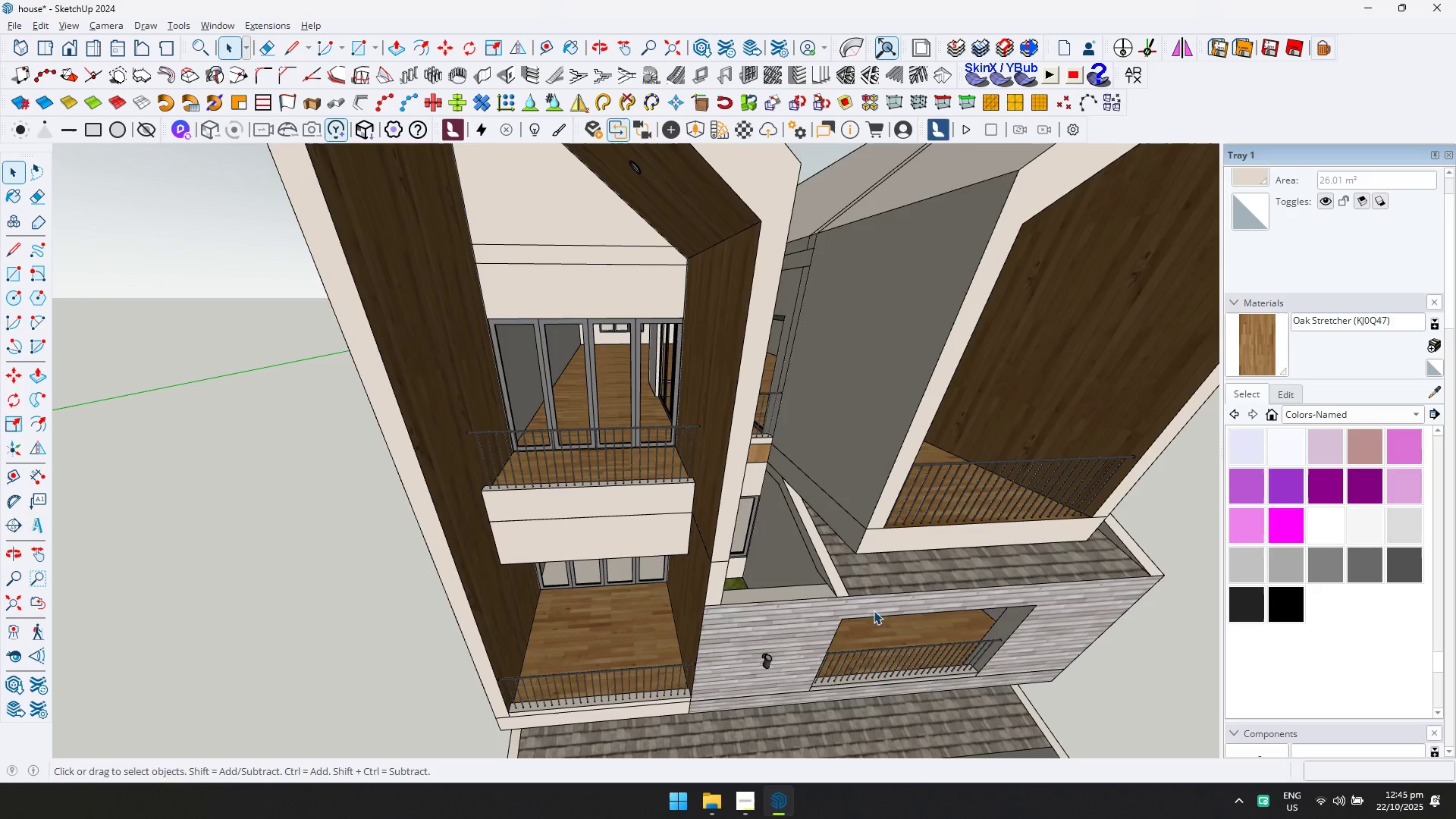 
scroll: coordinate [808, 628], scroll_direction: down, amount: 2.0
 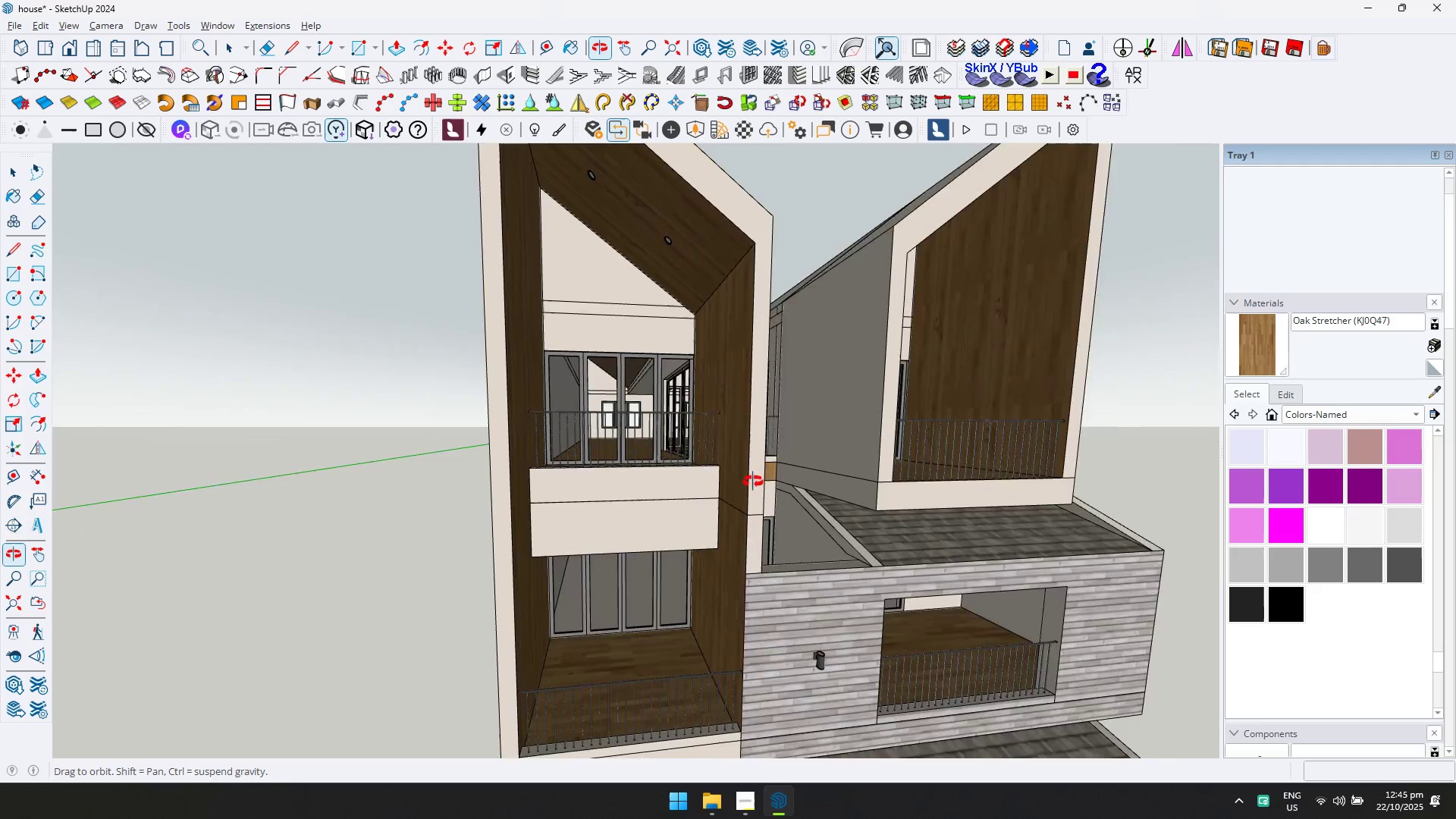 
scroll: coordinate [750, 529], scroll_direction: up, amount: 31.0
 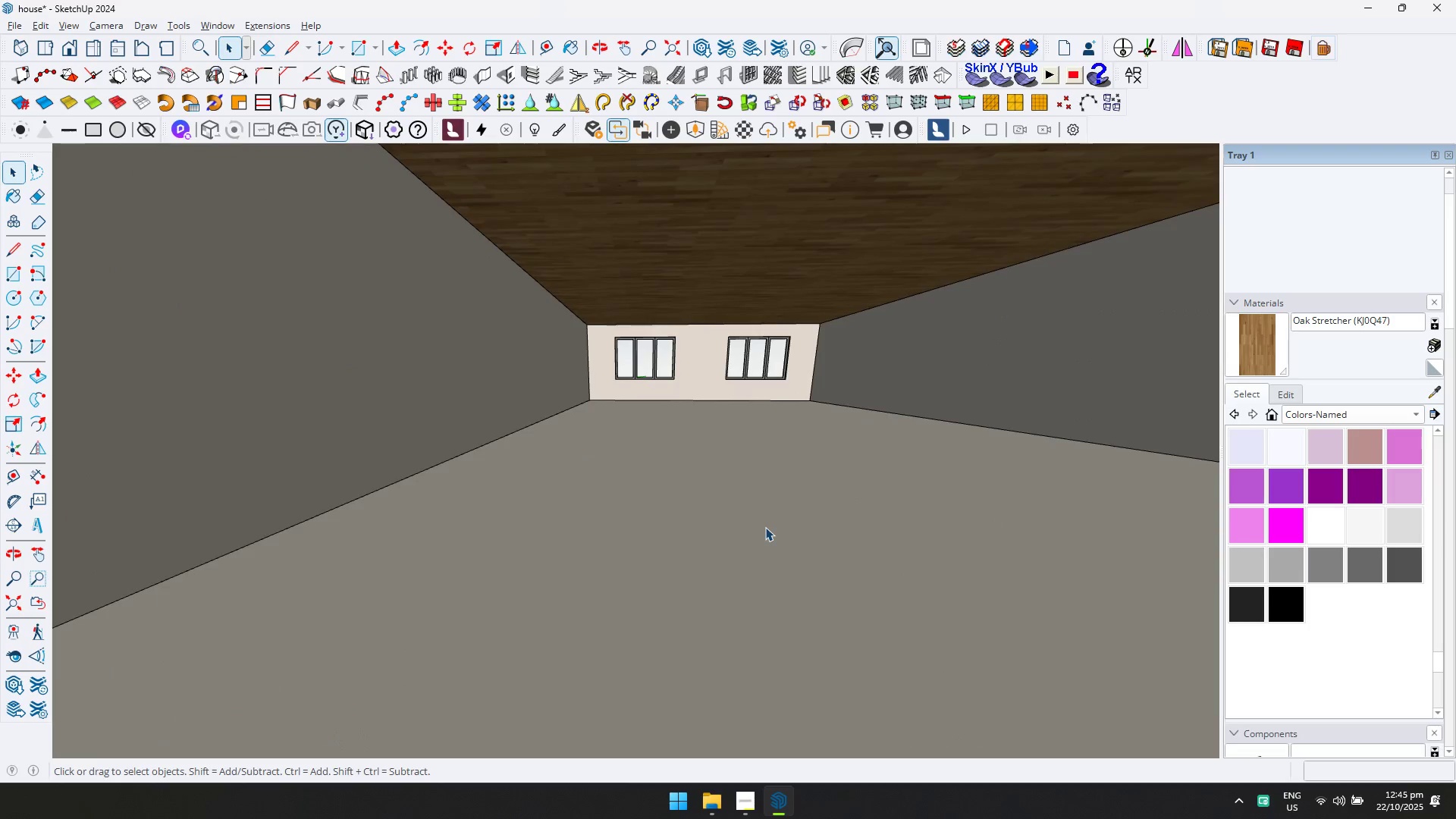 
double_click([765, 527])
 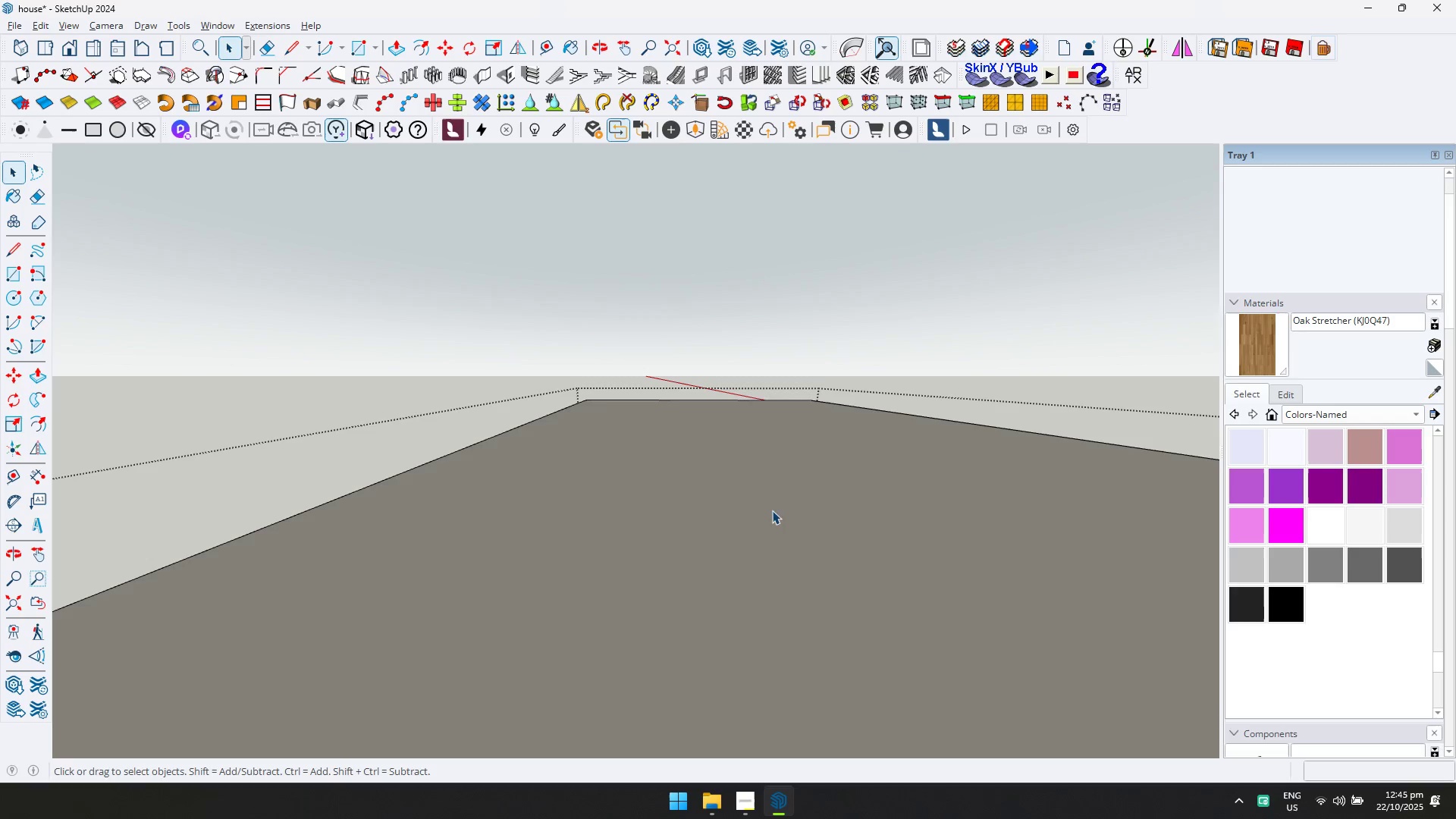 
triple_click([774, 509])
 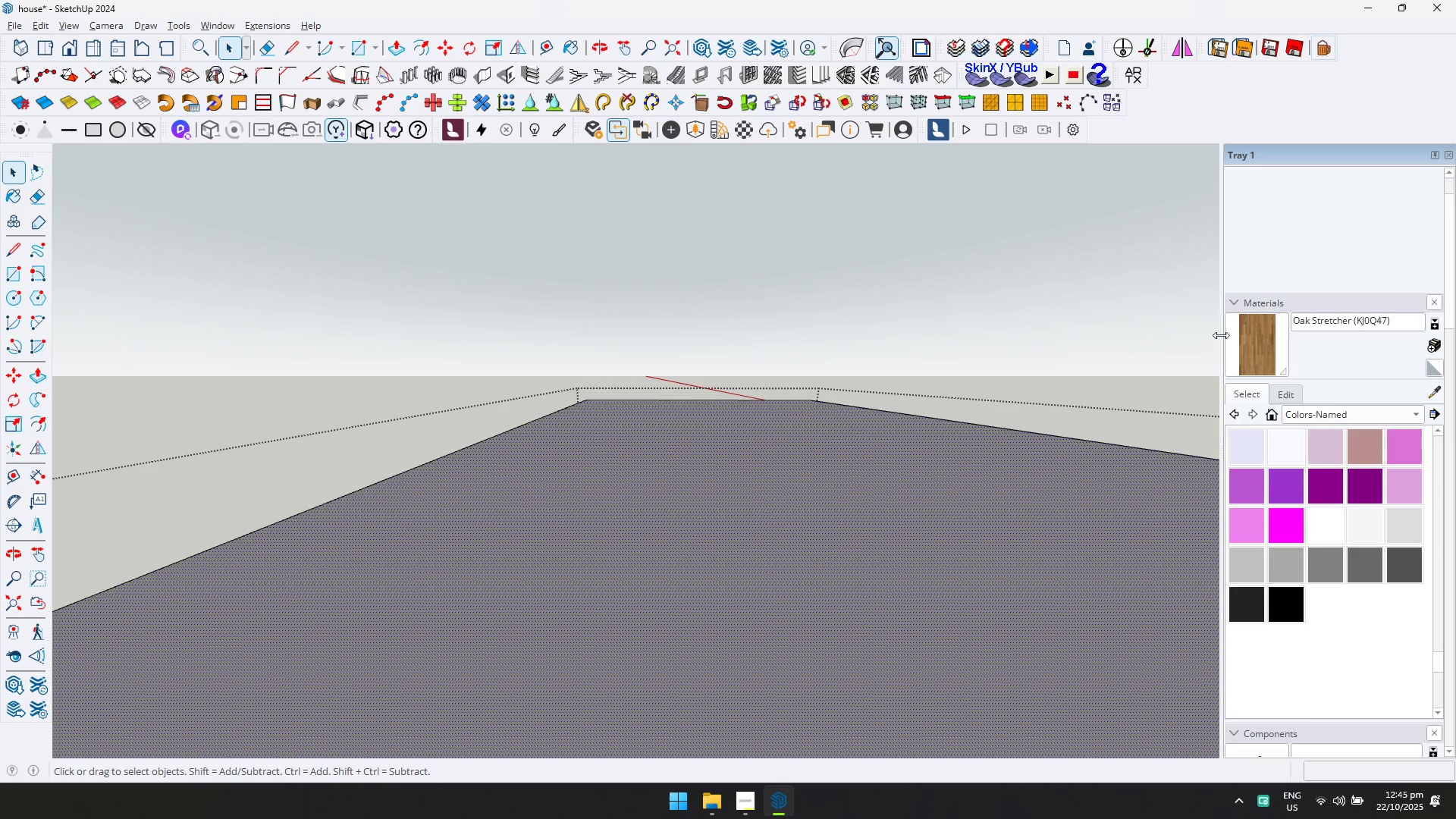 
left_click([1232, 338])
 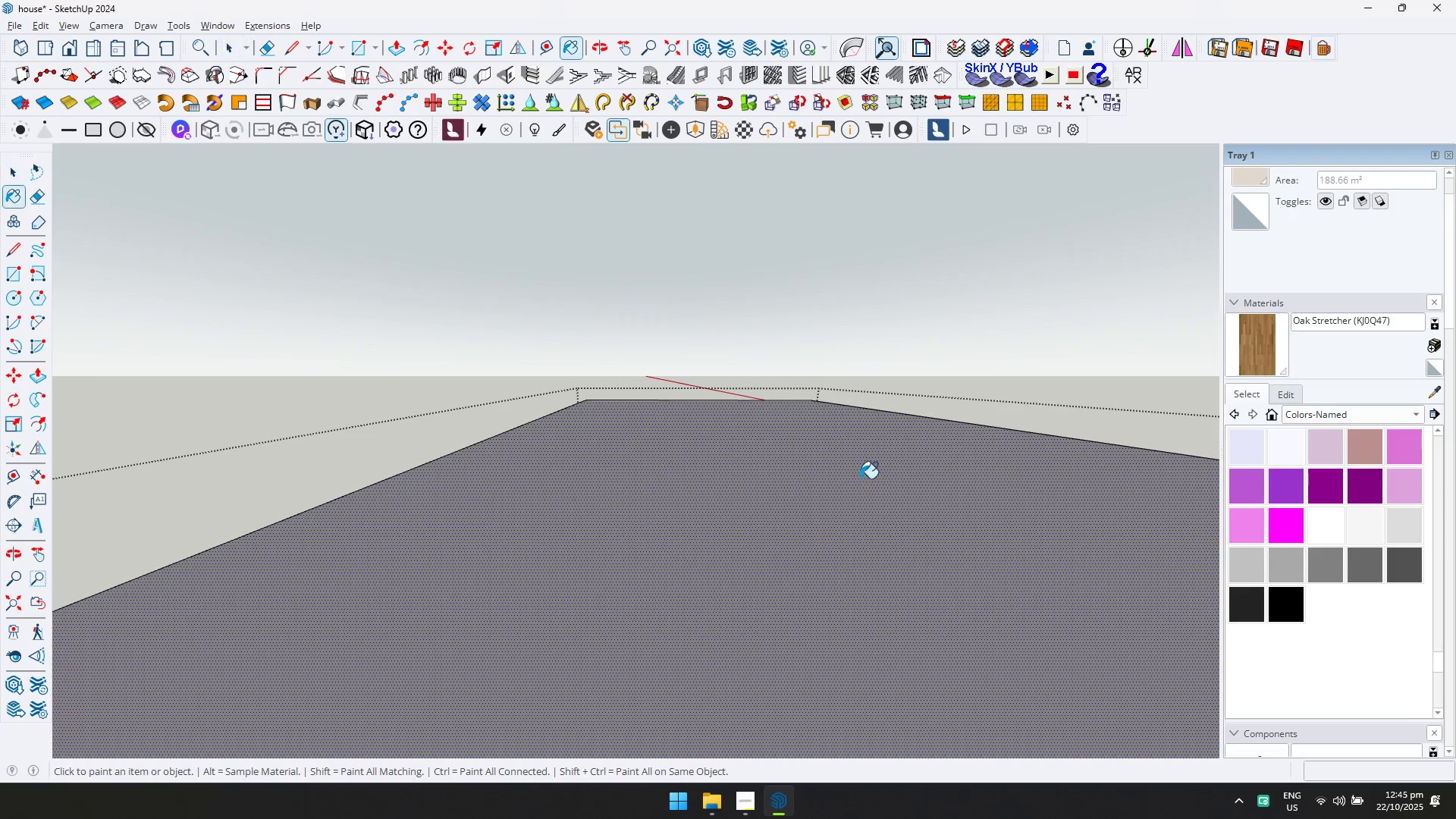 
key(Escape)
 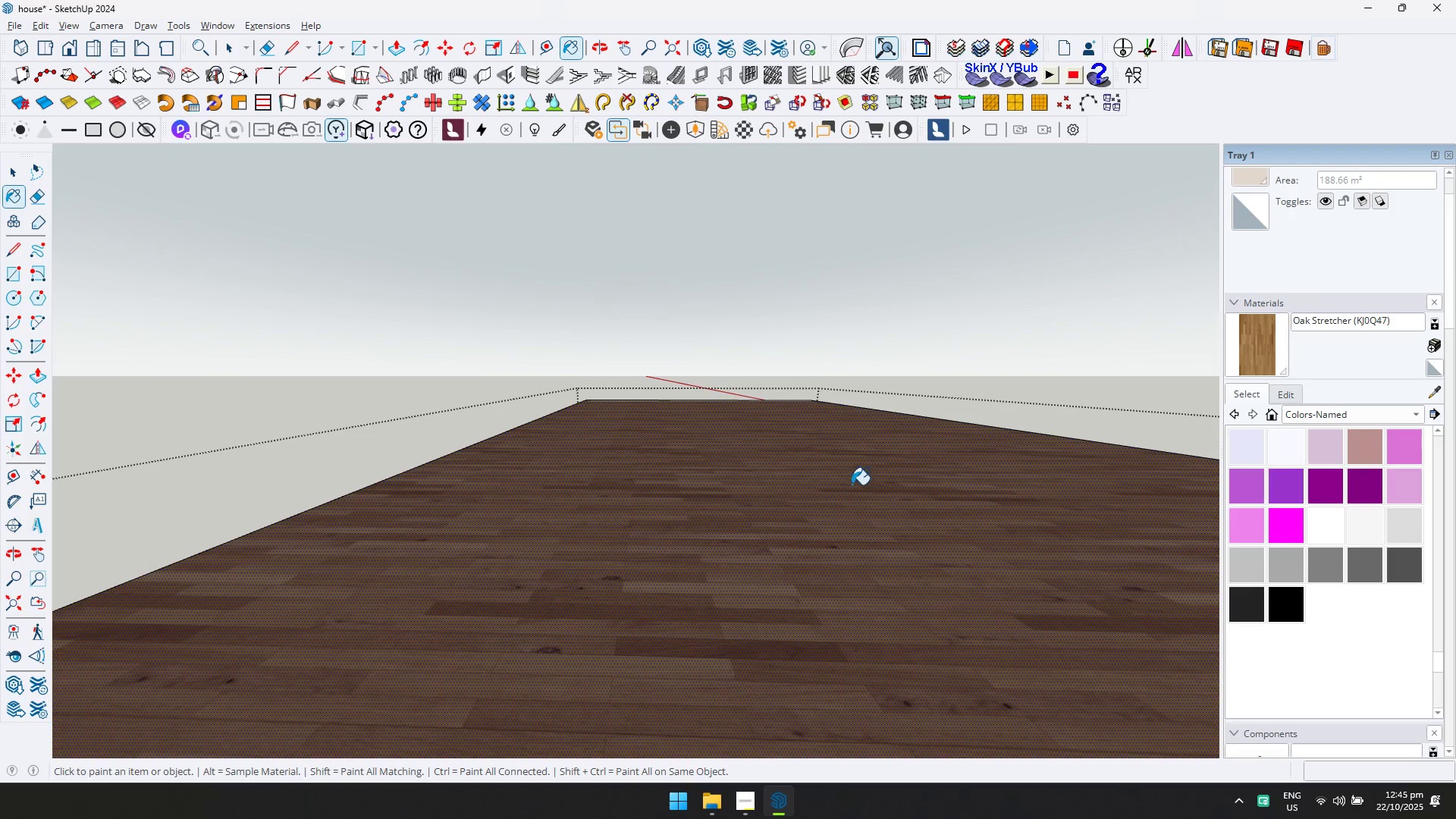 
key(Space)
 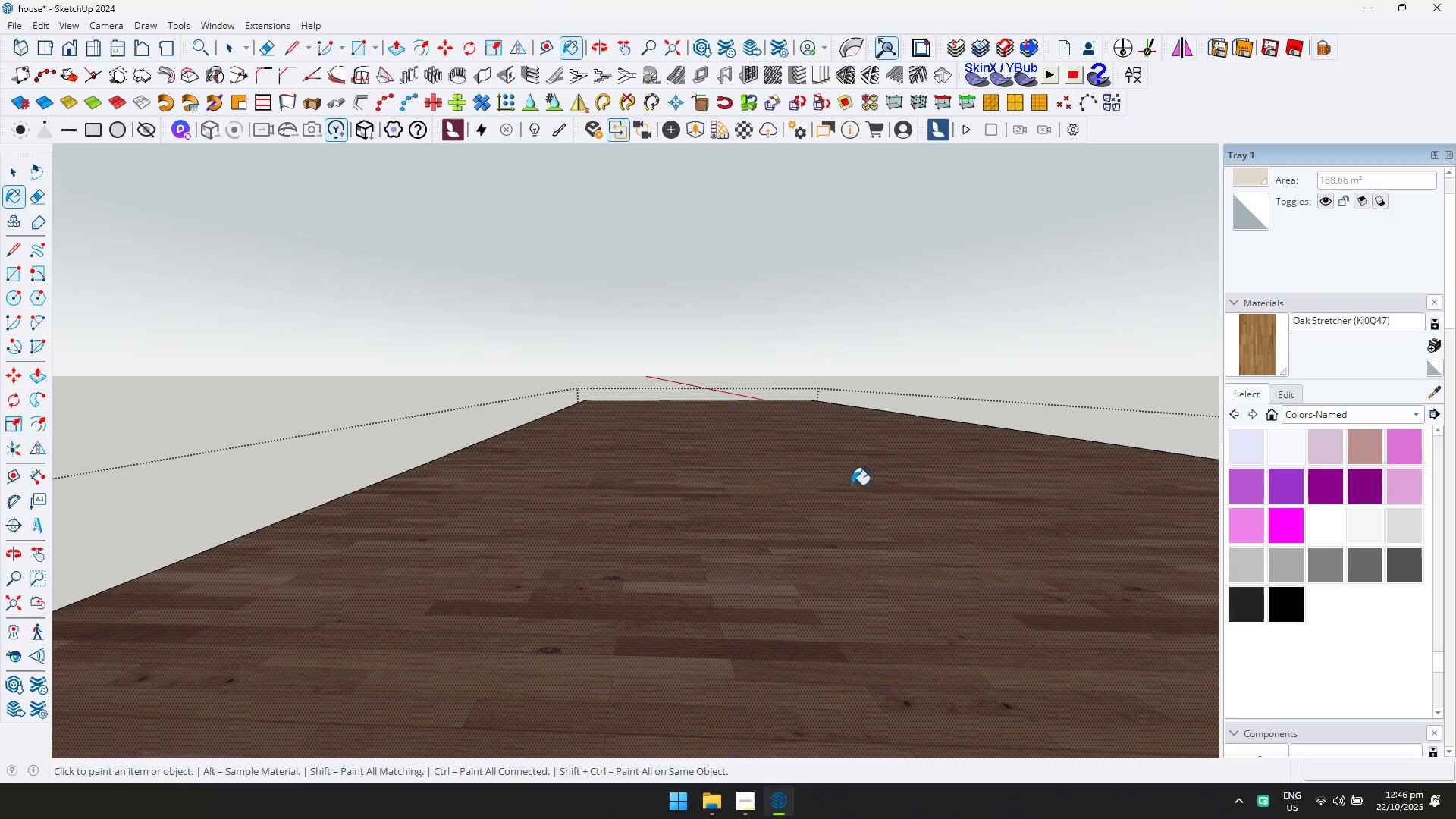 
key(Escape)
 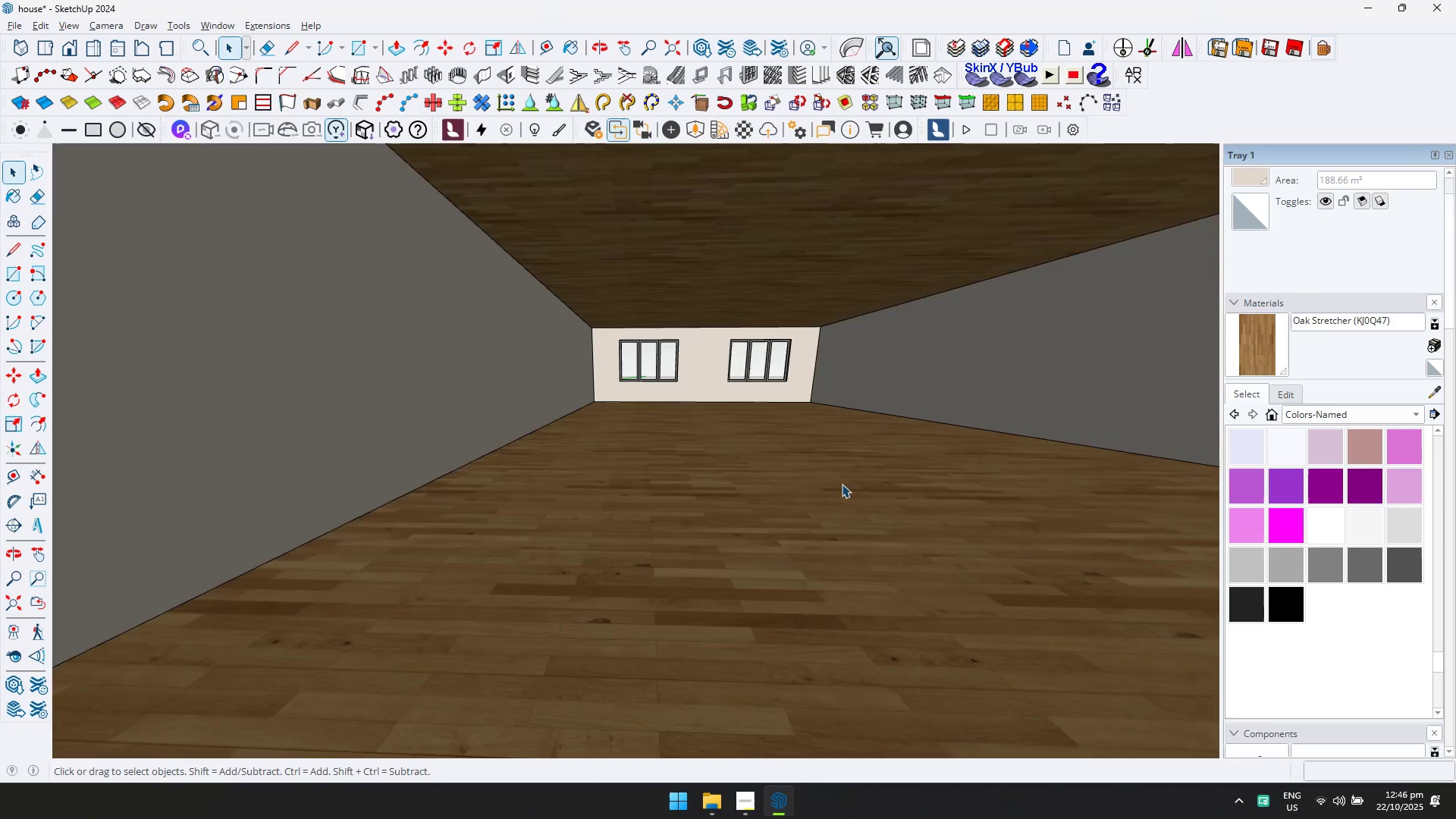 
scroll: coordinate [807, 477], scroll_direction: down, amount: 45.0
 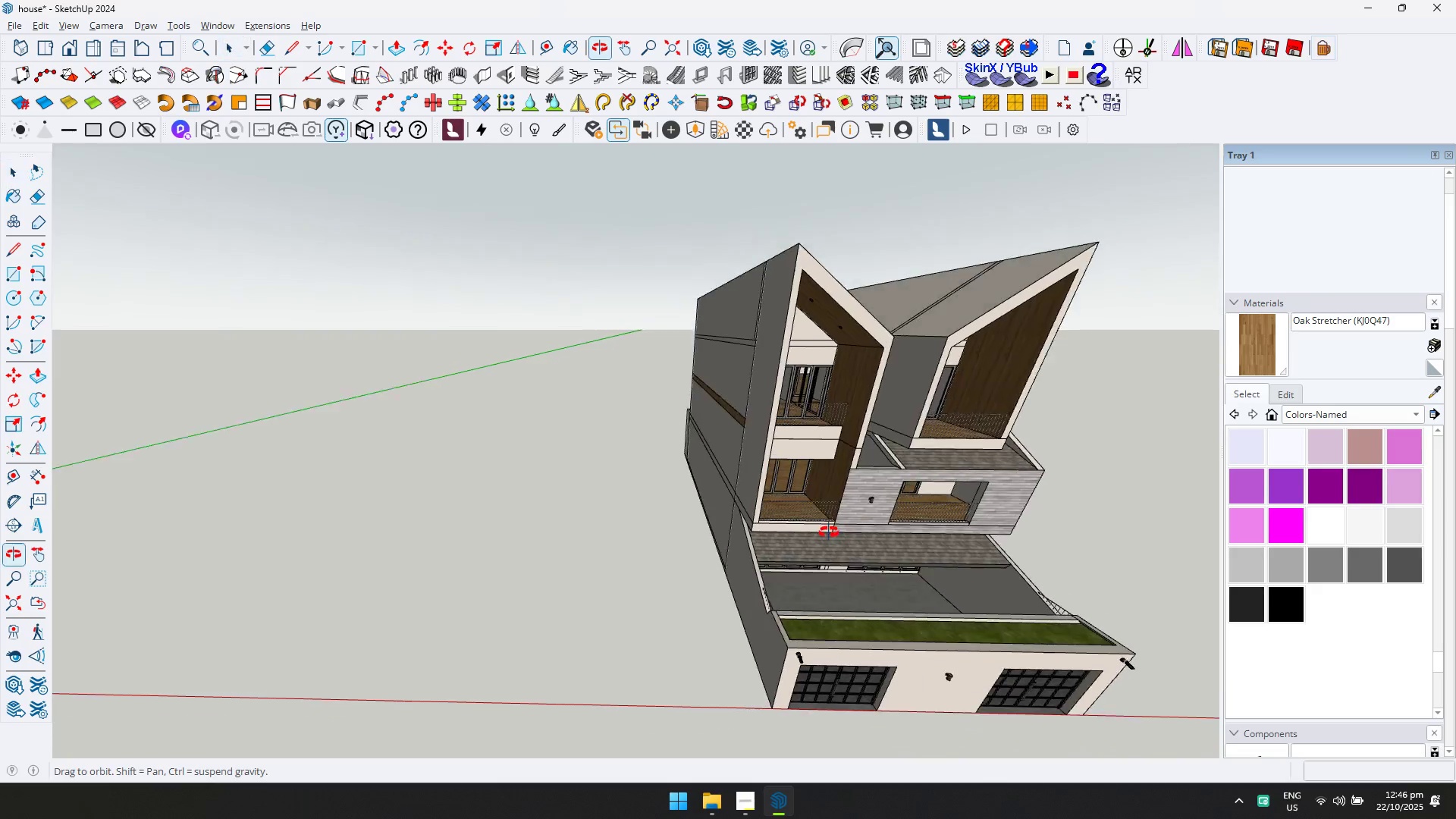 
key(Shift+ShiftLeft)
 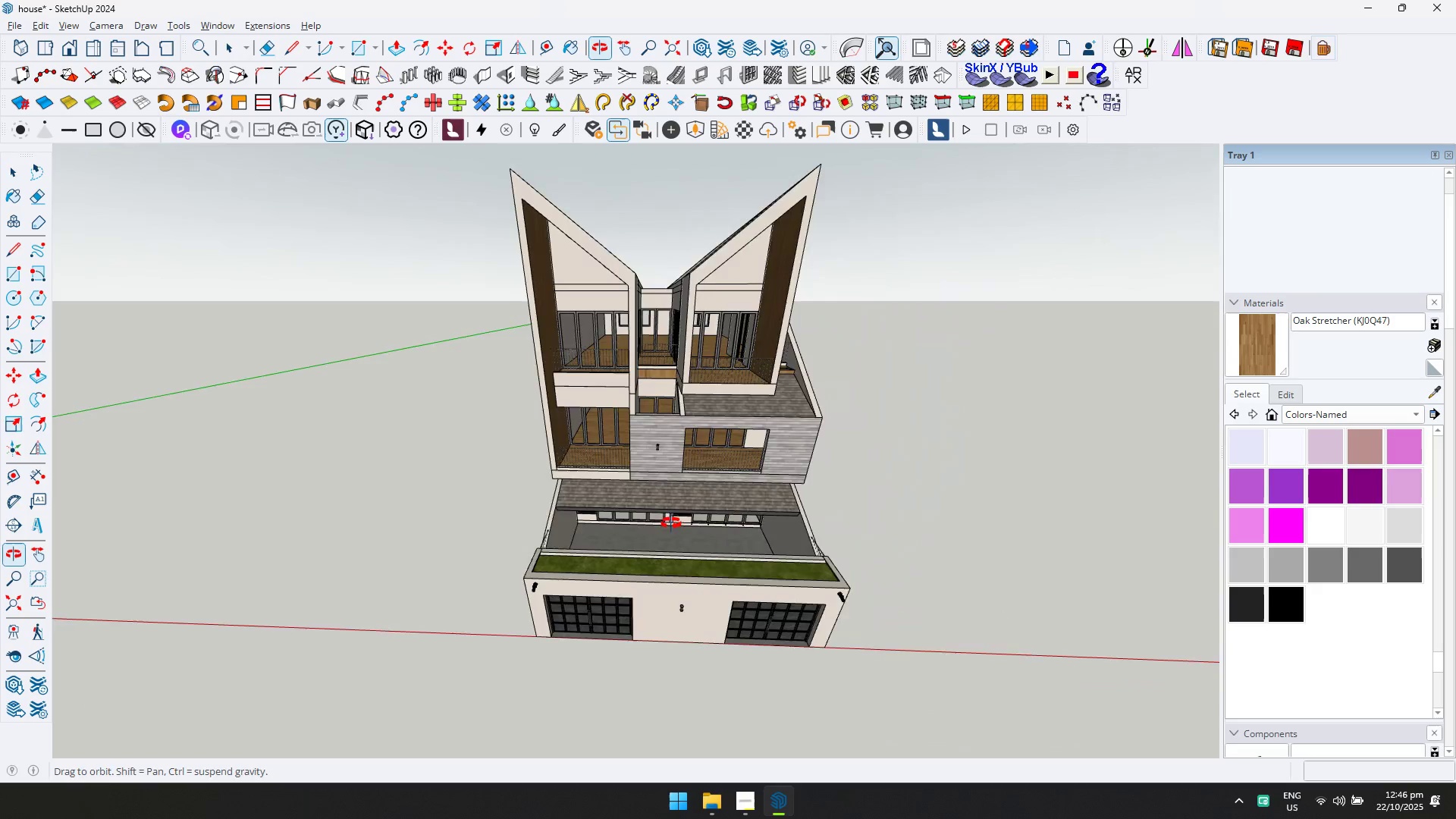 
scroll: coordinate [583, 485], scroll_direction: up, amount: 20.0
 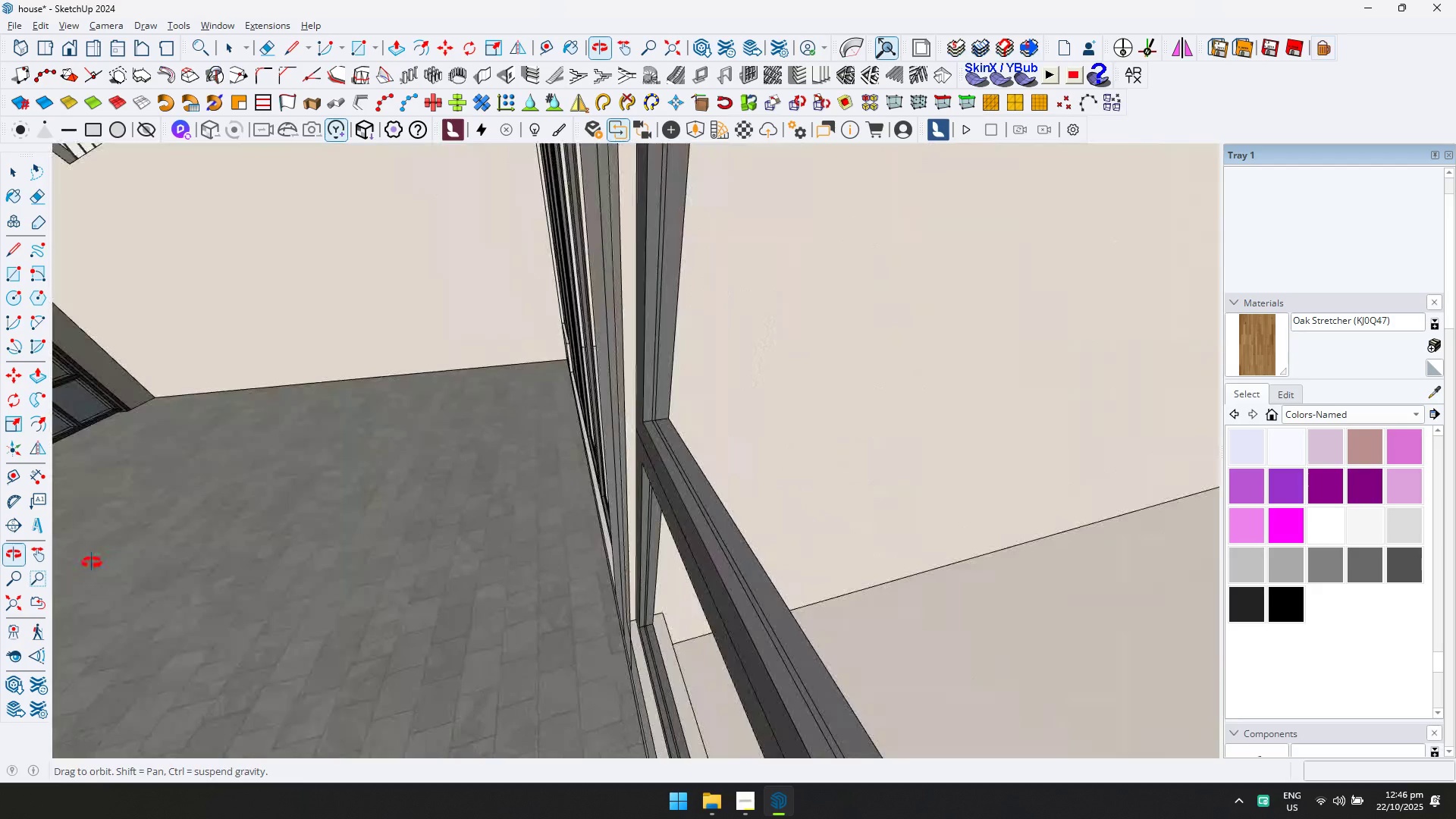 
hold_key(key=ShiftLeft, duration=0.39)
 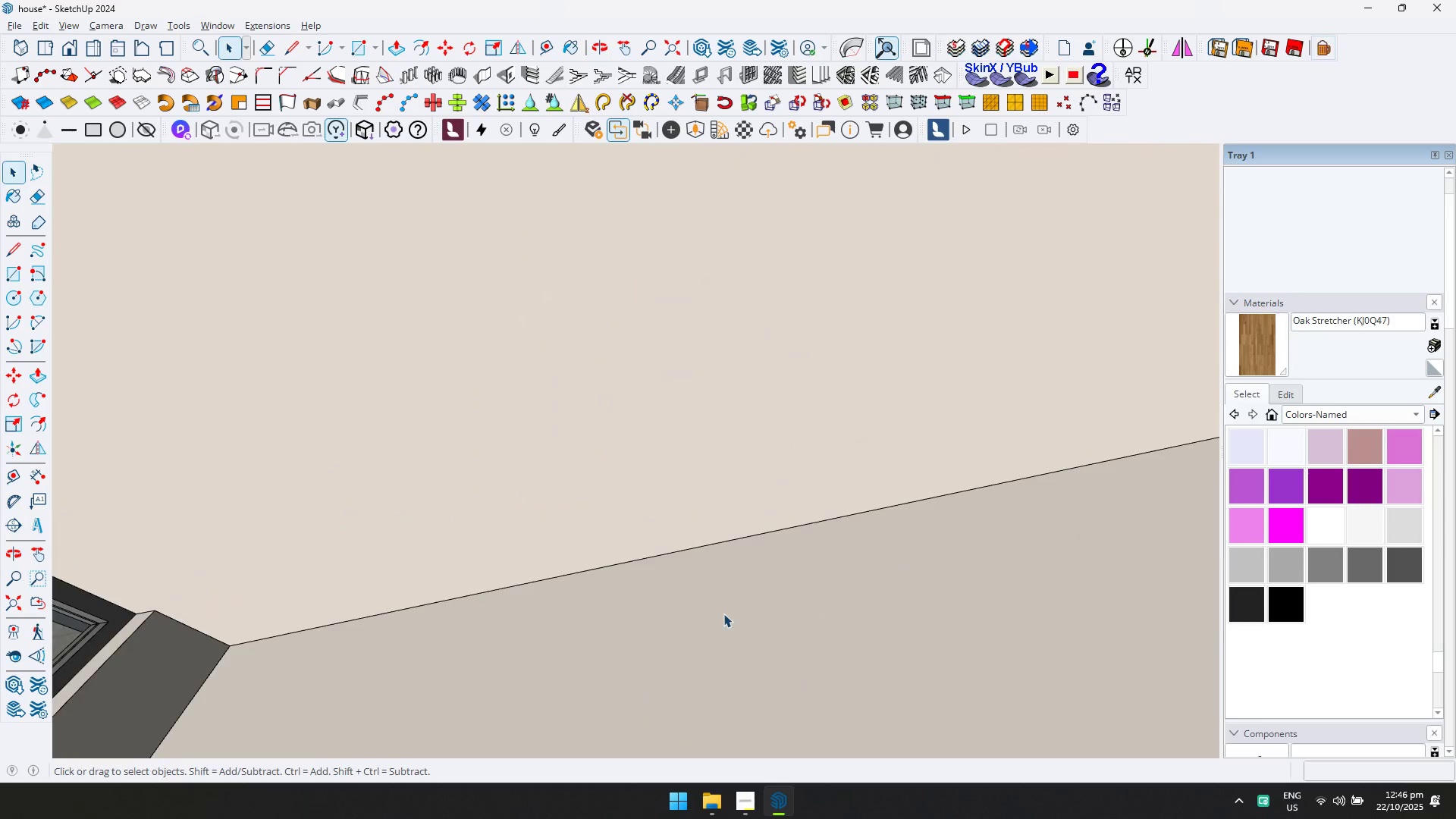 
double_click([723, 613])
 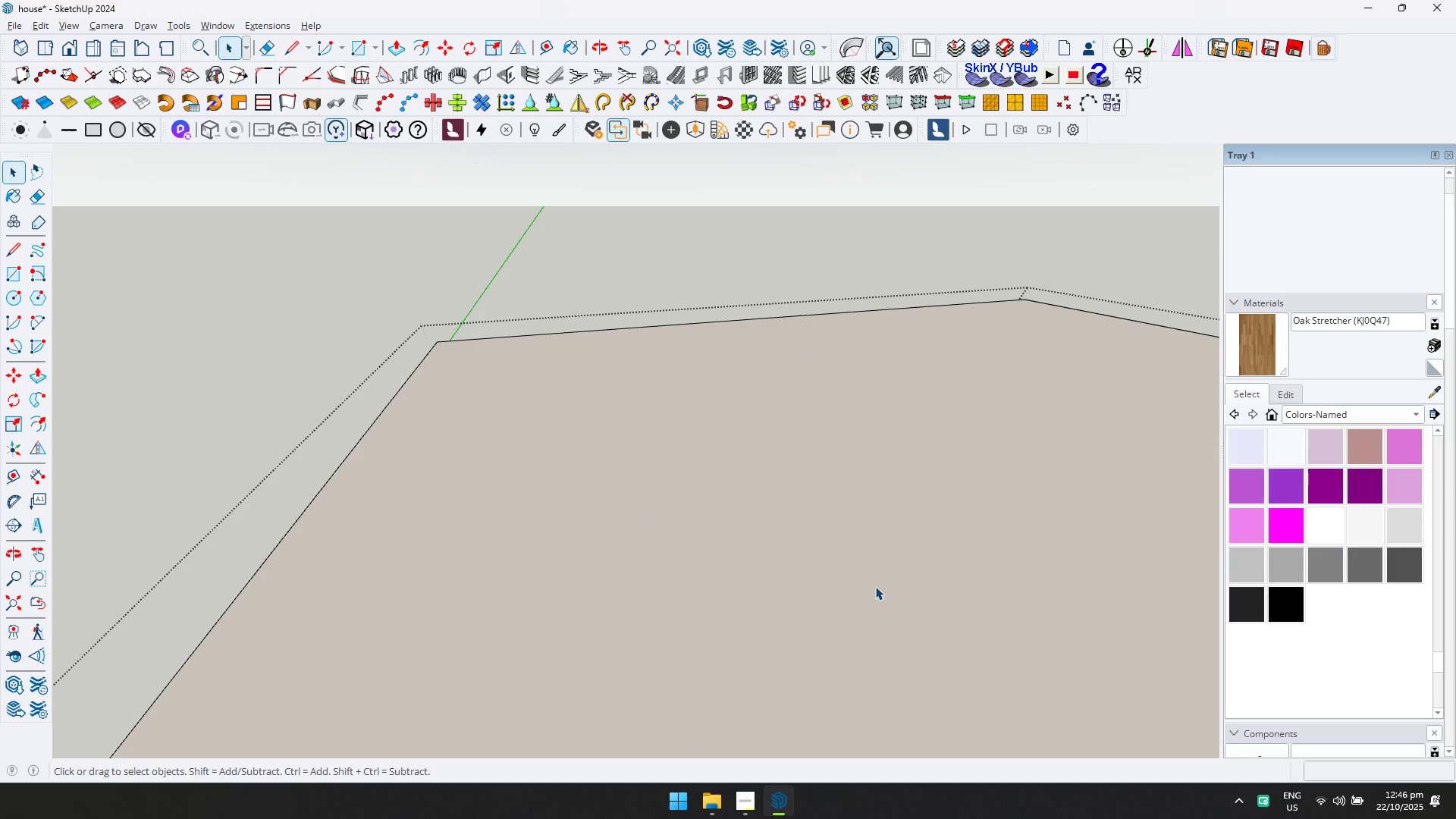 
triple_click([875, 586])
 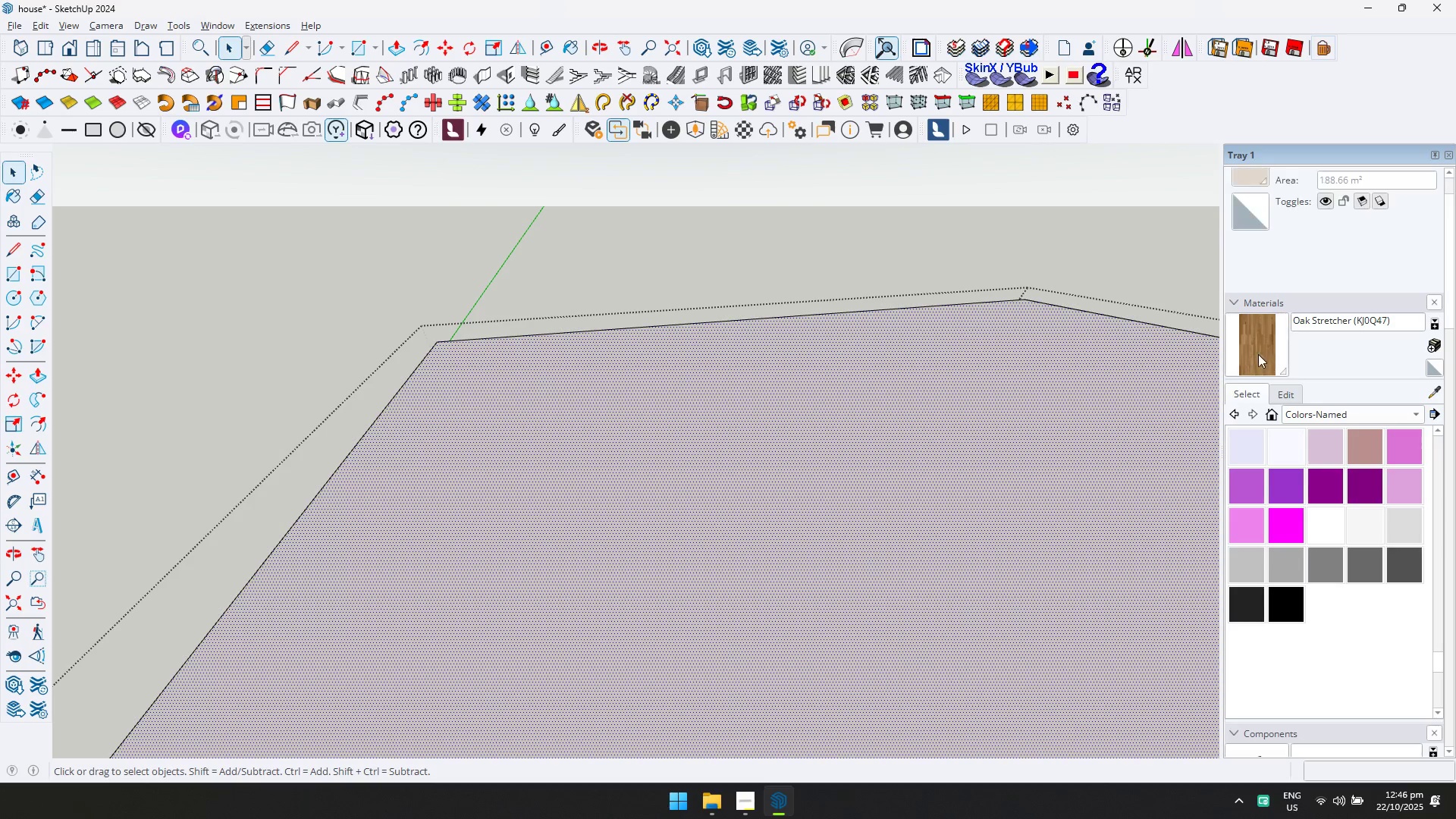 
double_click([874, 446])
 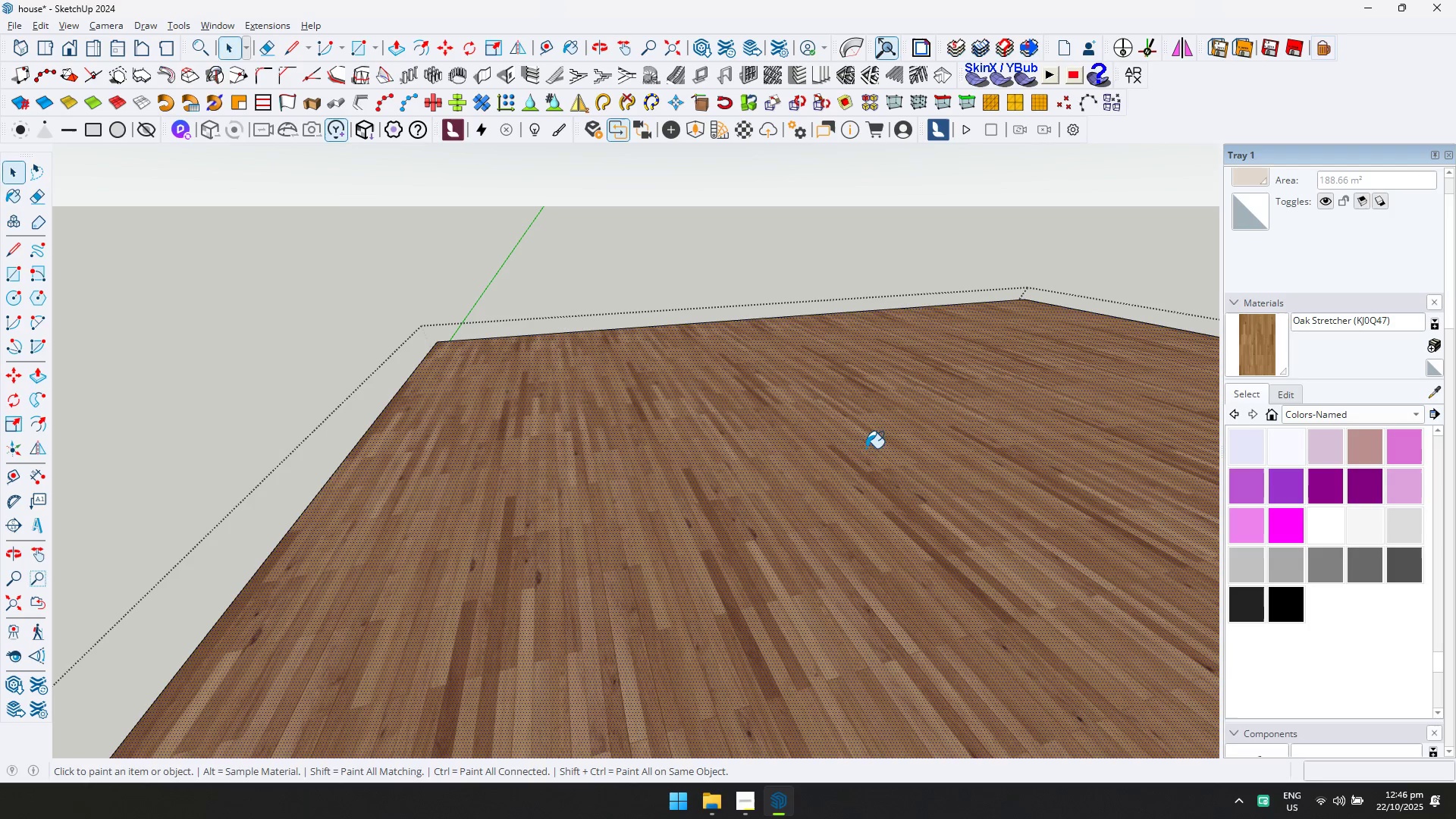 
key(Escape)
 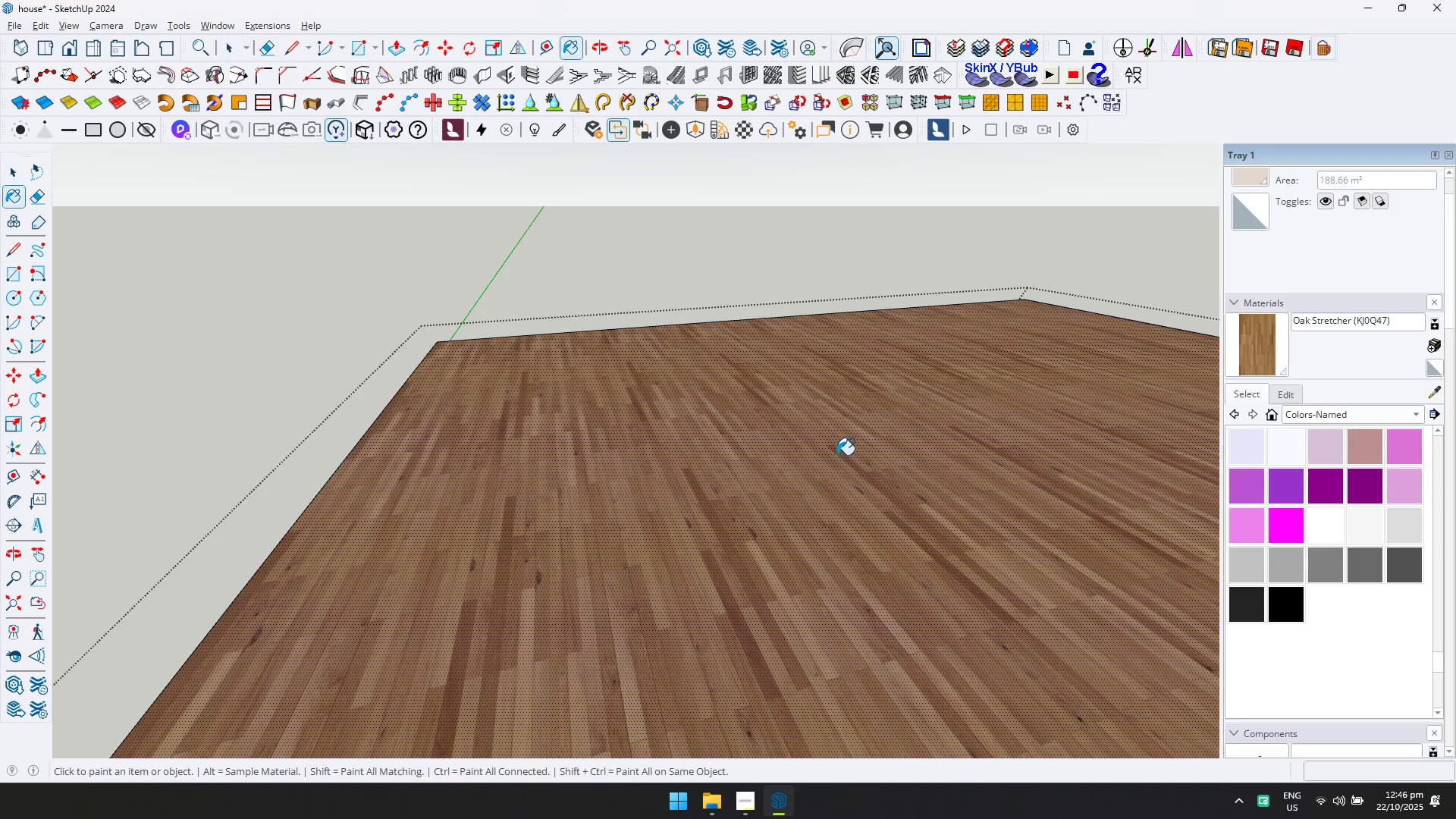 
key(Space)
 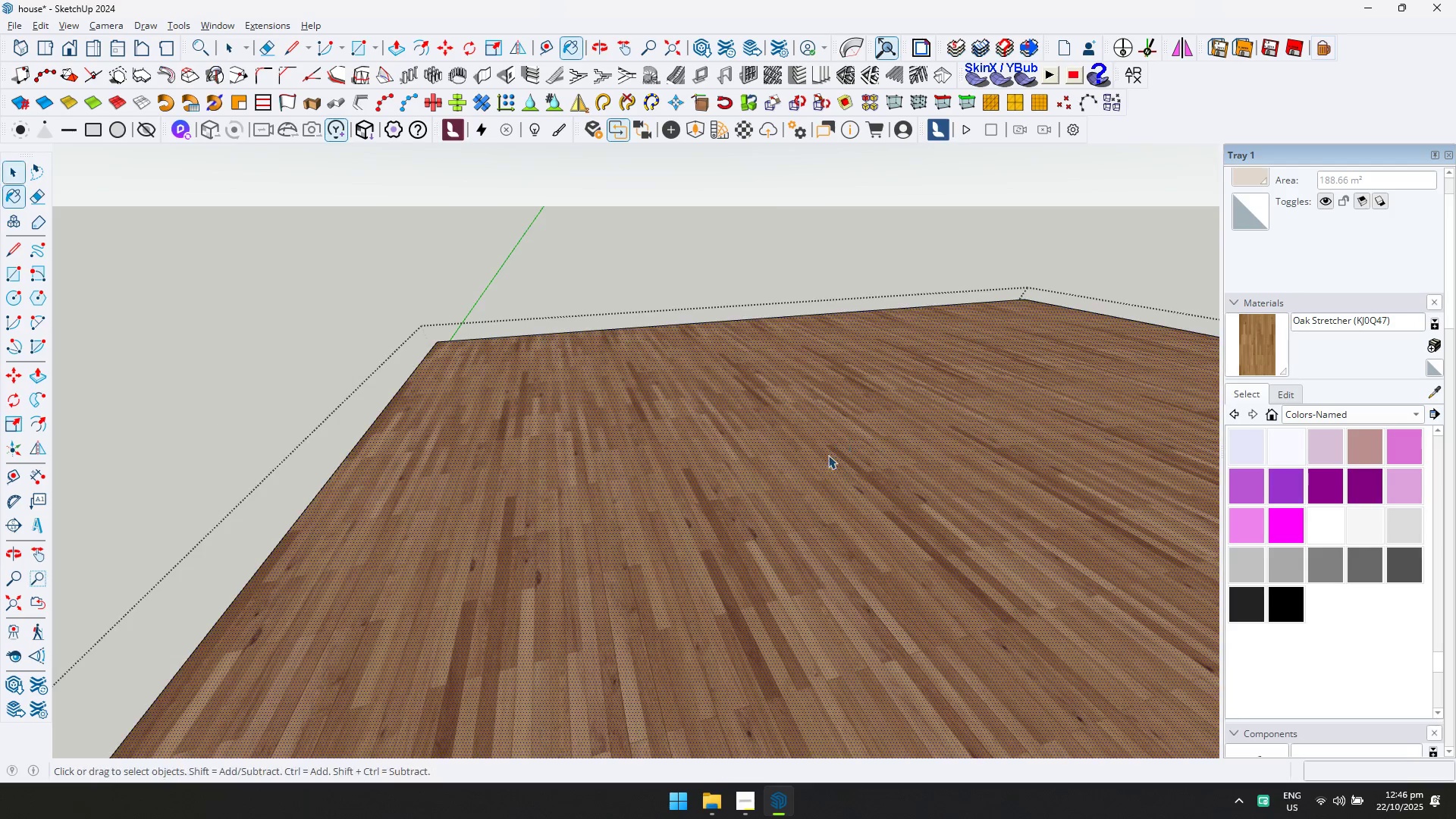 
key(Escape)
 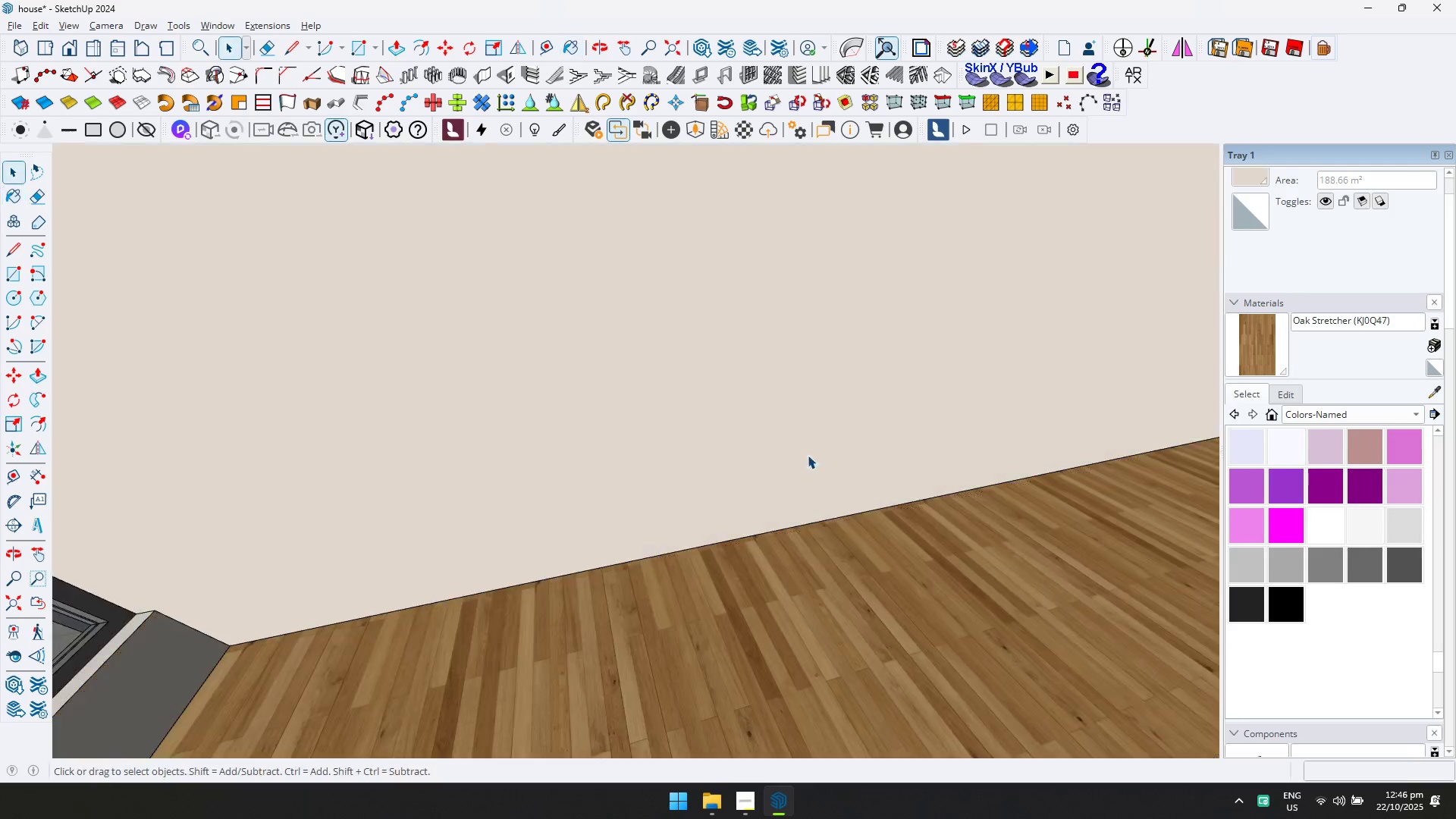 
scroll: coordinate [588, 469], scroll_direction: down, amount: 4.0
 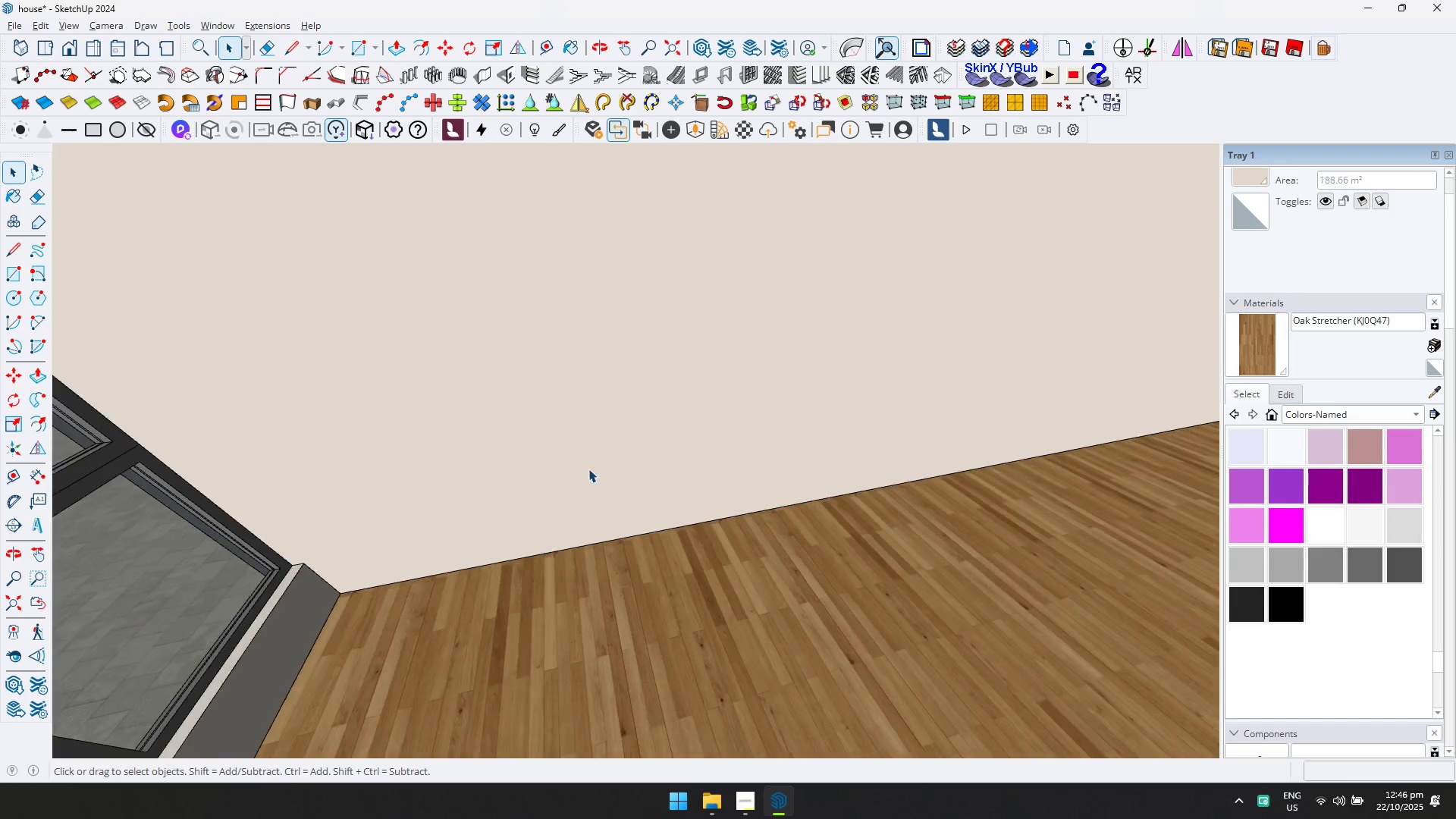 
hold_key(key=ShiftLeft, duration=0.44)
 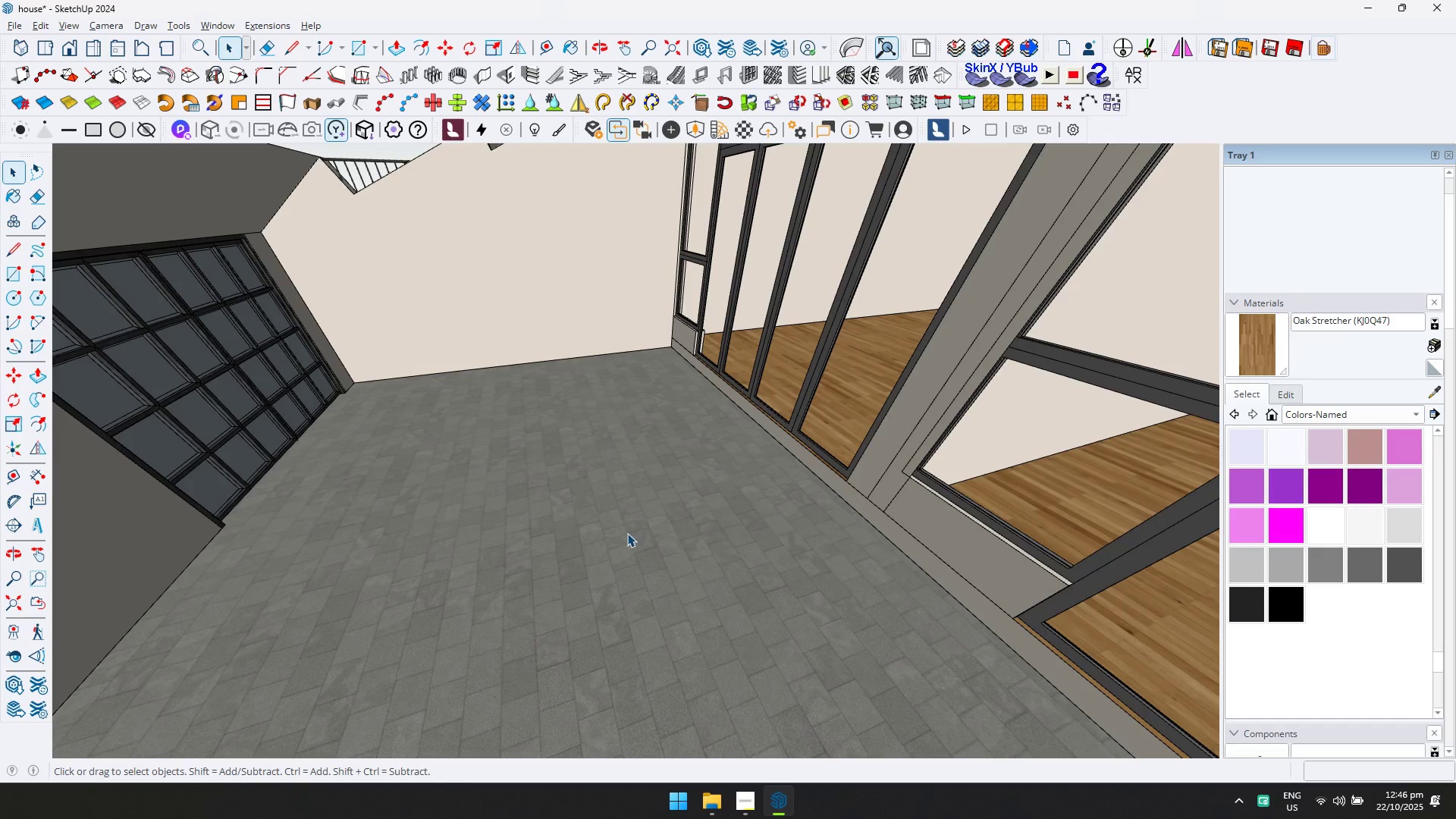 
double_click([626, 533])
 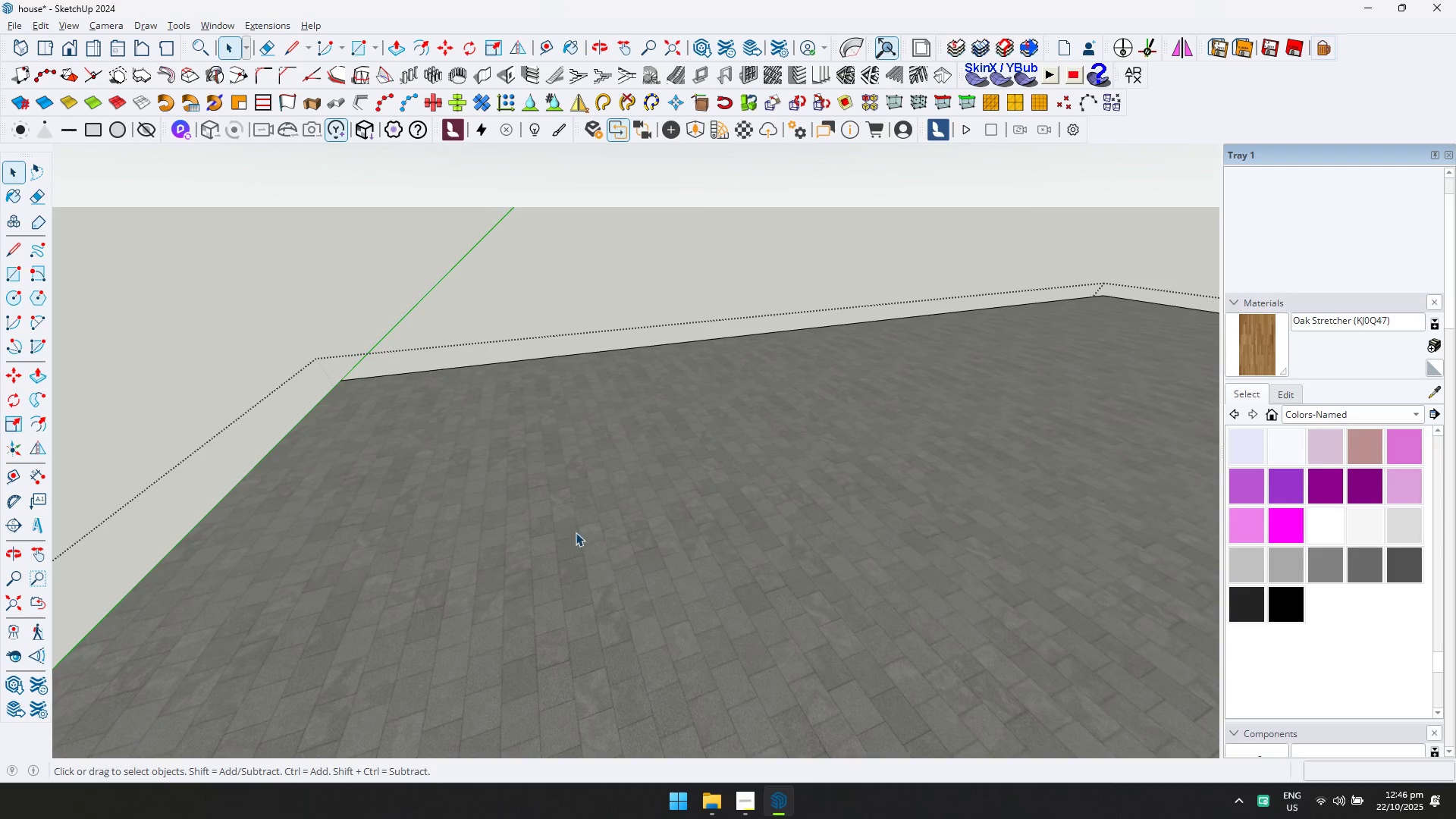 
scroll: coordinate [557, 531], scroll_direction: down, amount: 4.0
 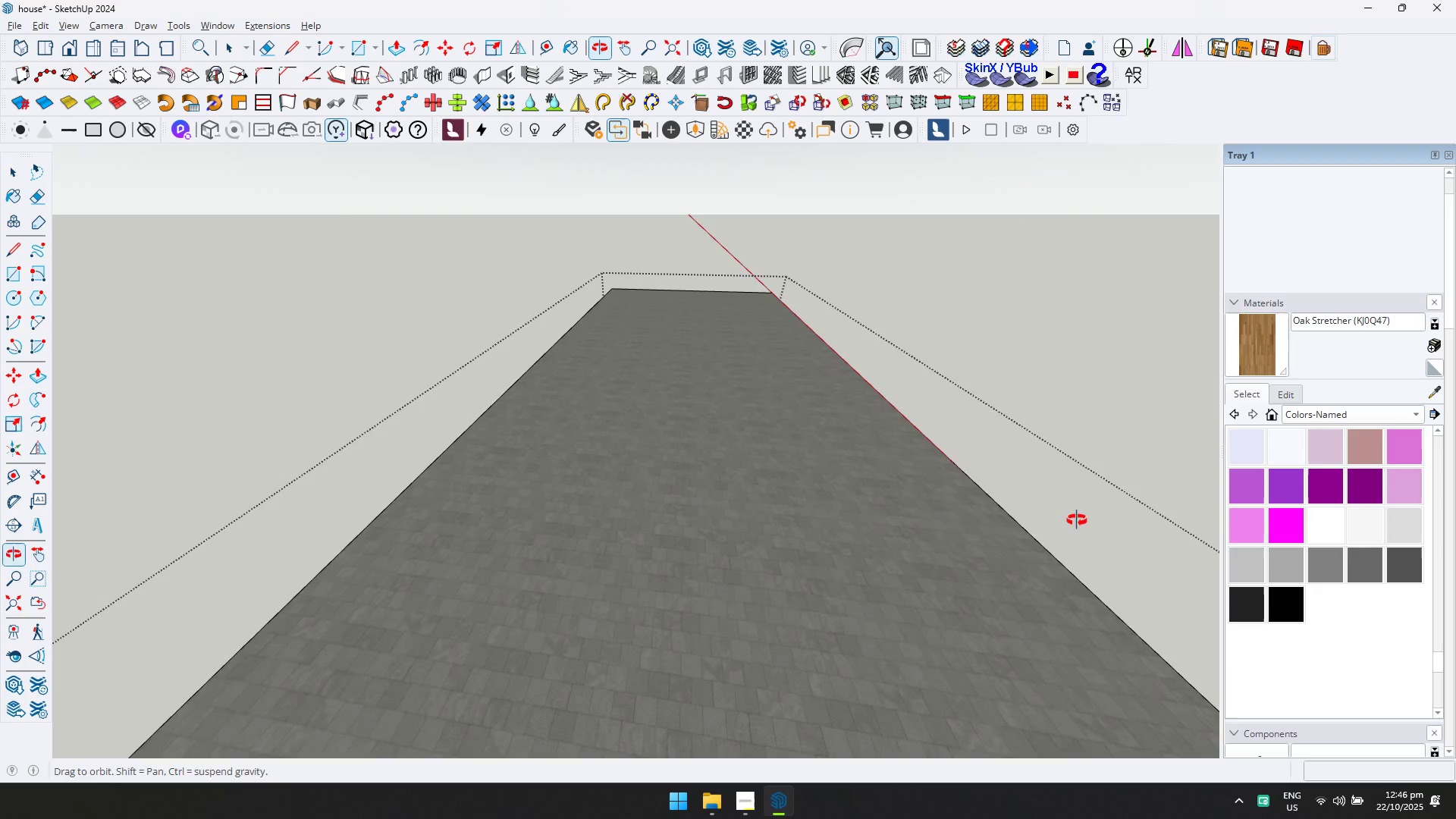 
key(Shift+ShiftLeft)
 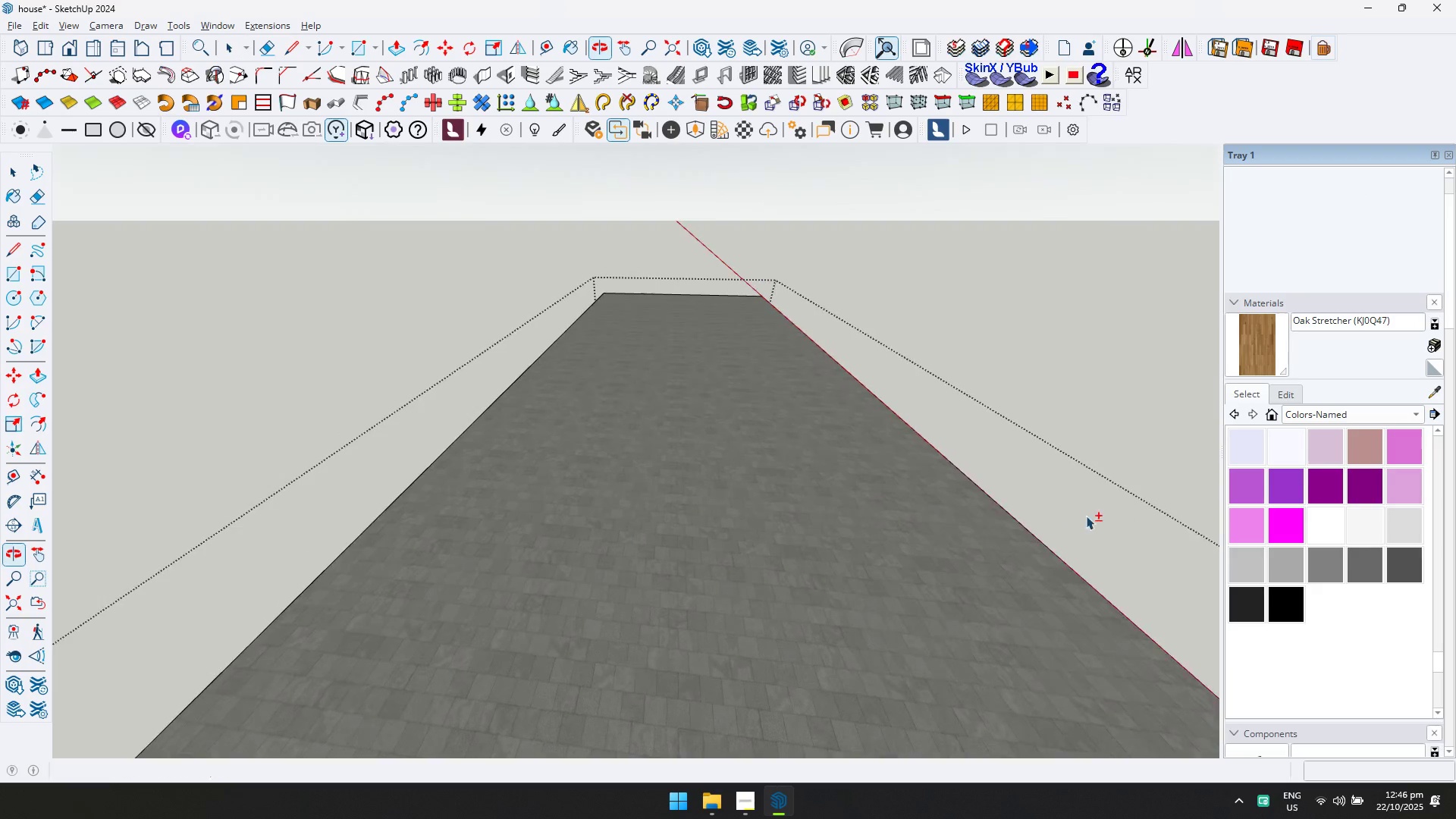 
left_click([833, 528])
 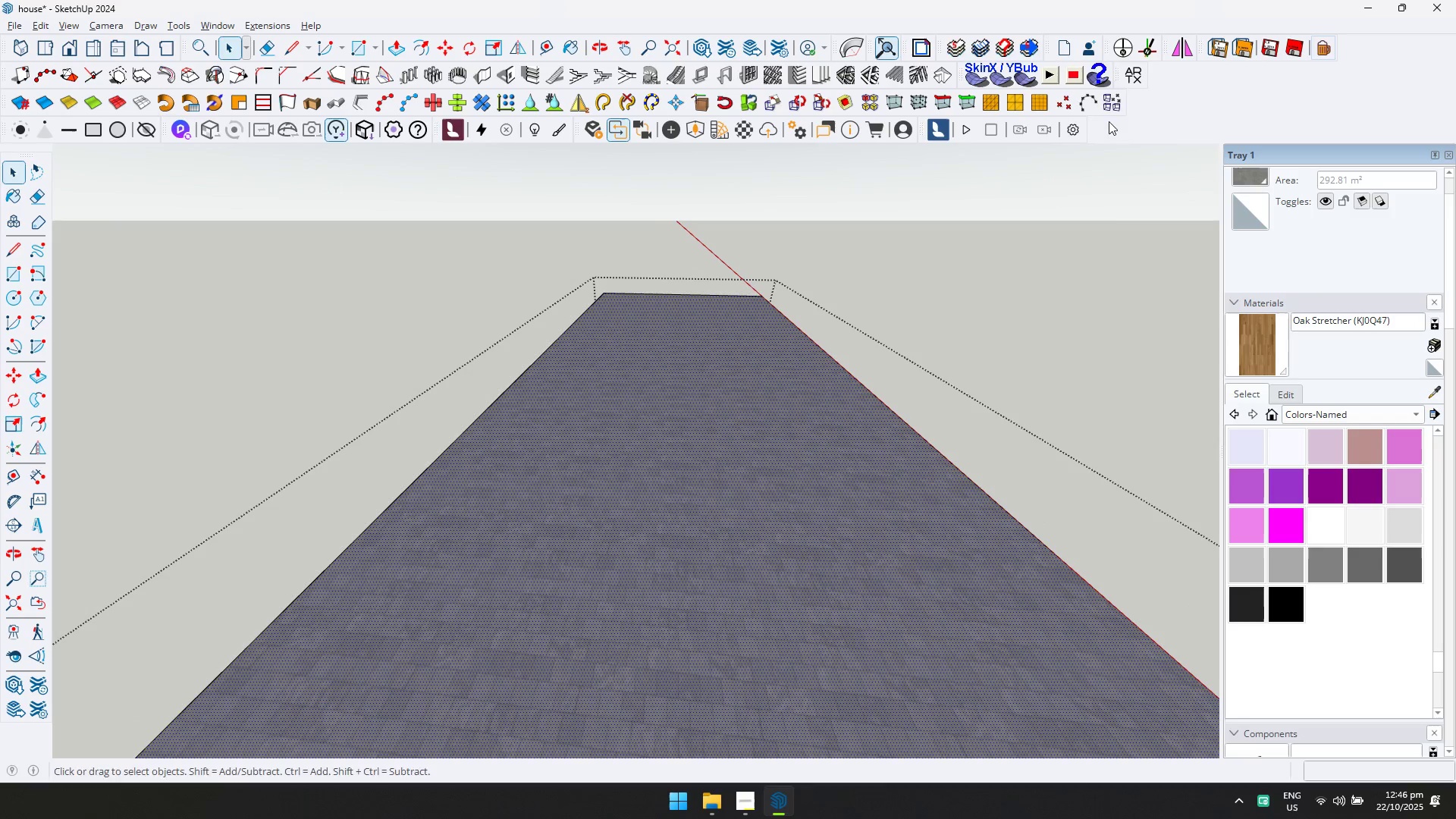 
left_click([1136, 76])
 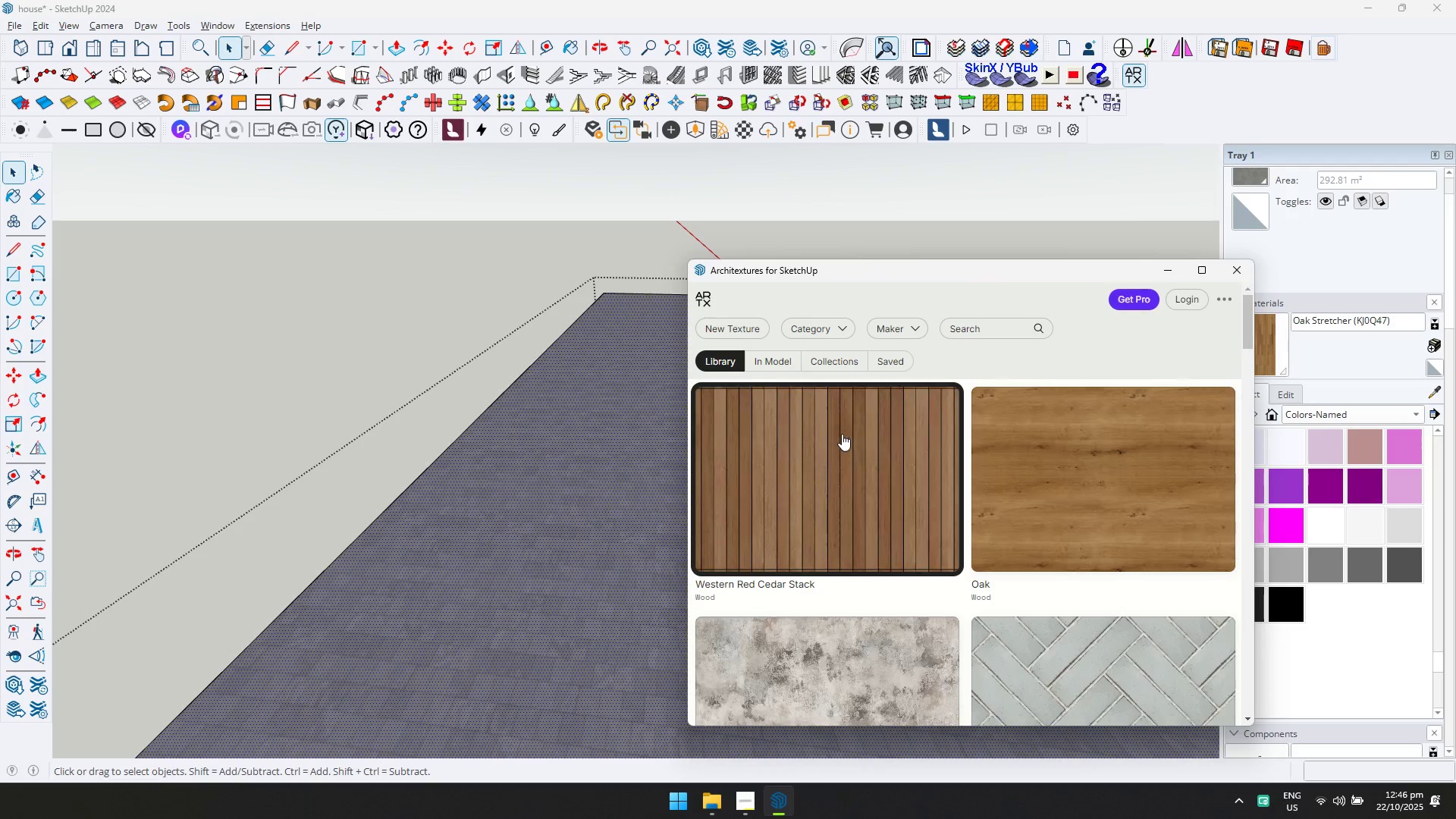 
left_click([830, 334])
 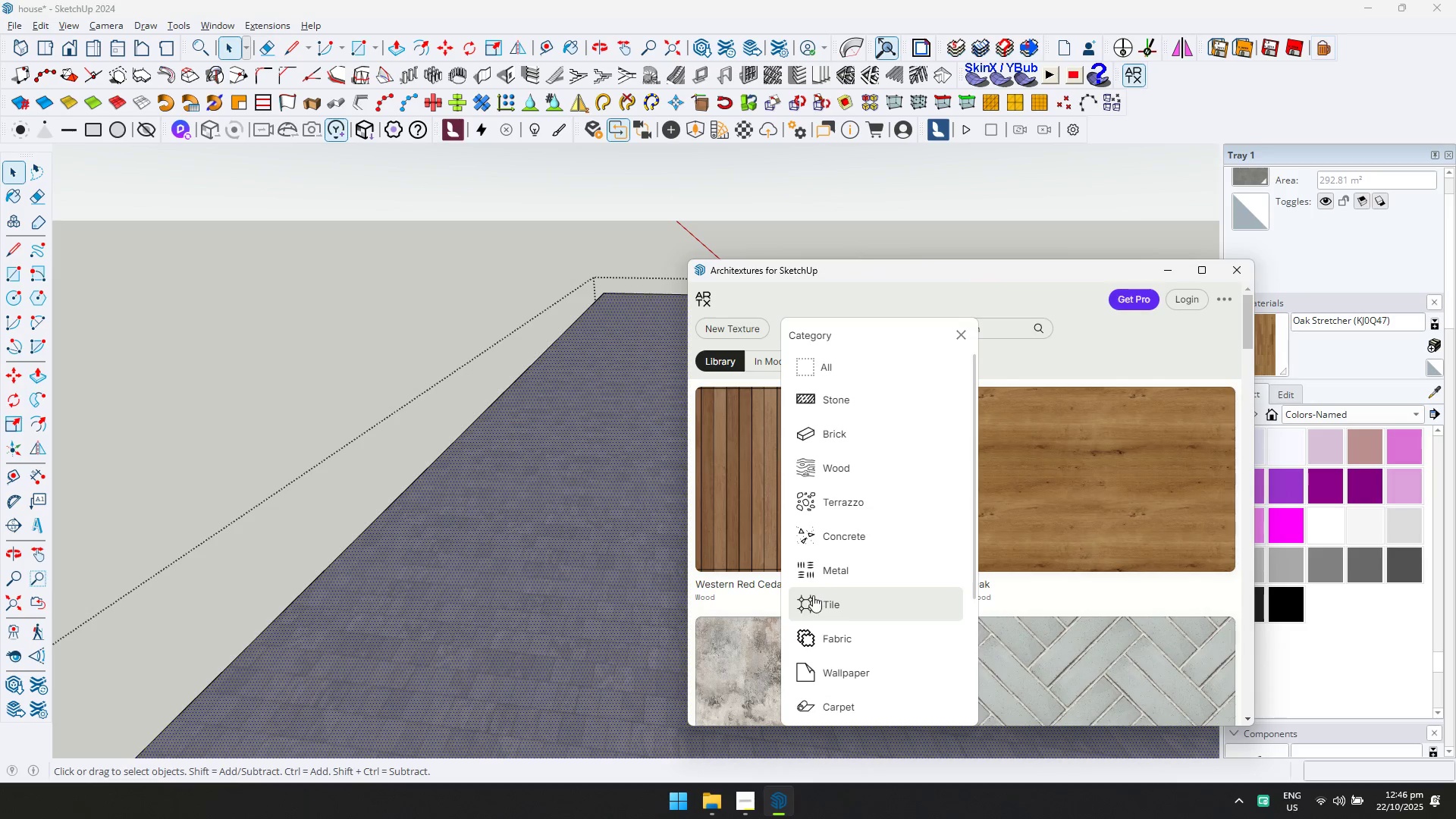 
left_click([814, 598])
 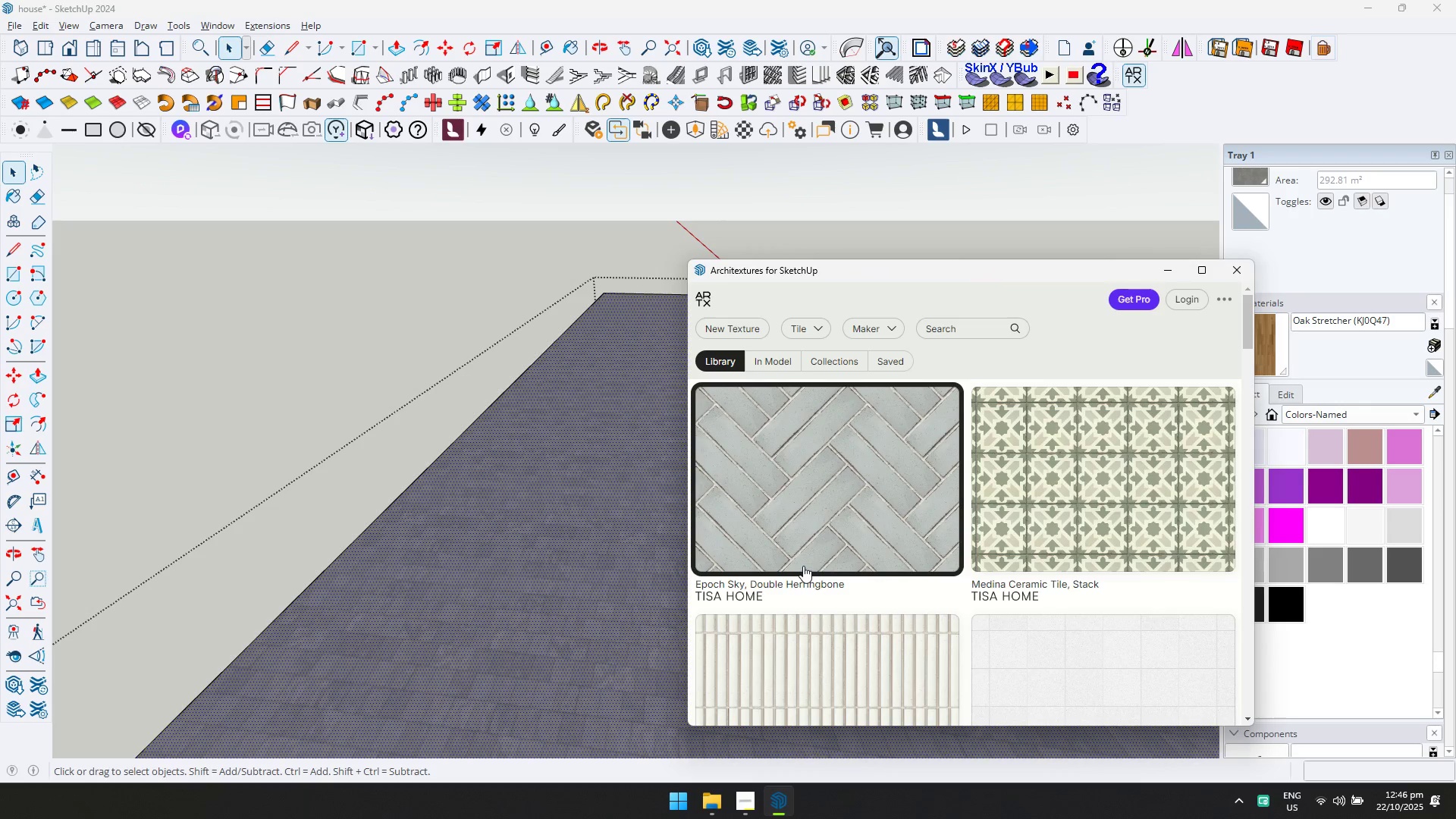 
wait(42.54)
 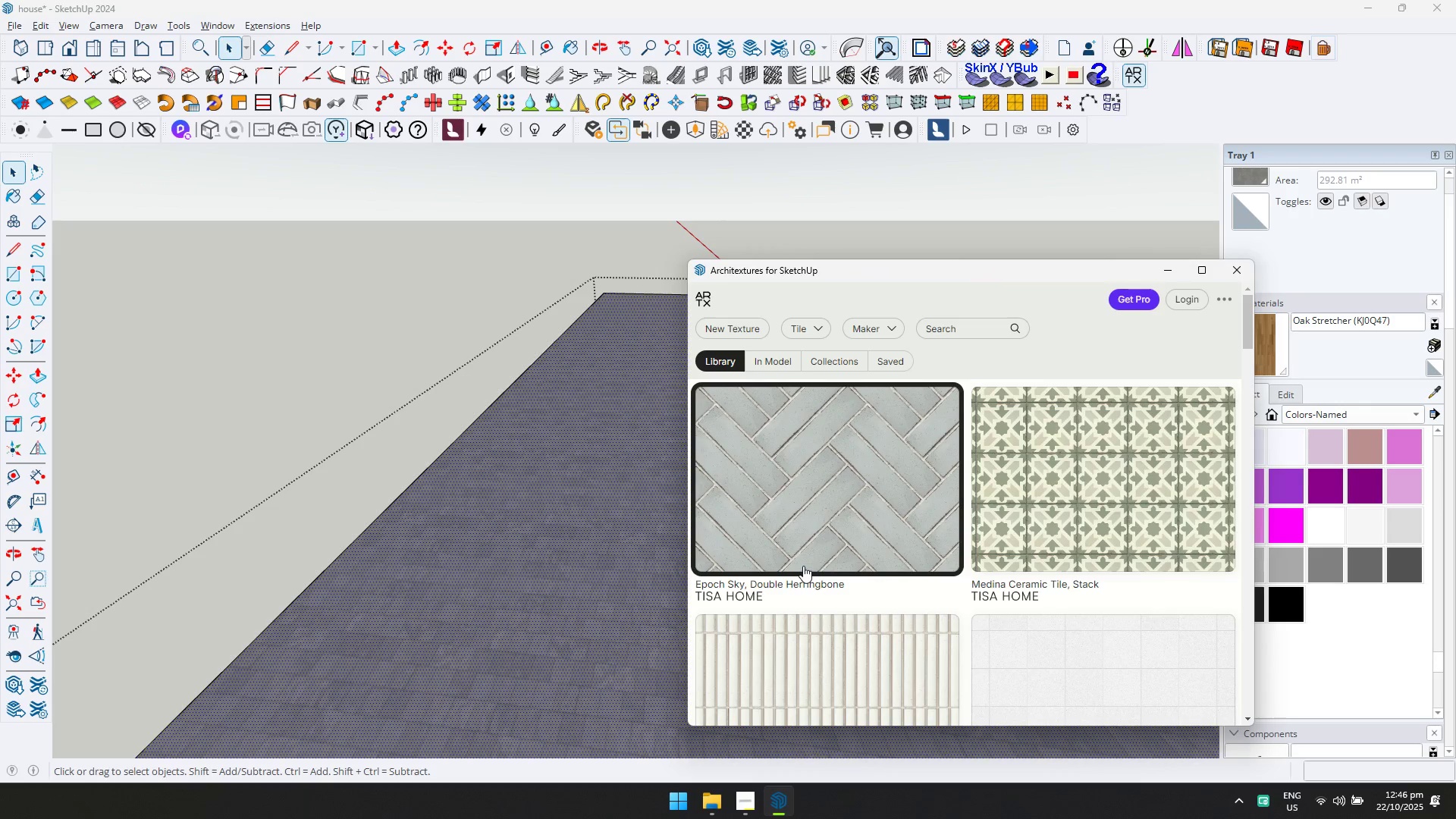 
scroll: coordinate [1040, 541], scroll_direction: down, amount: 13.0
 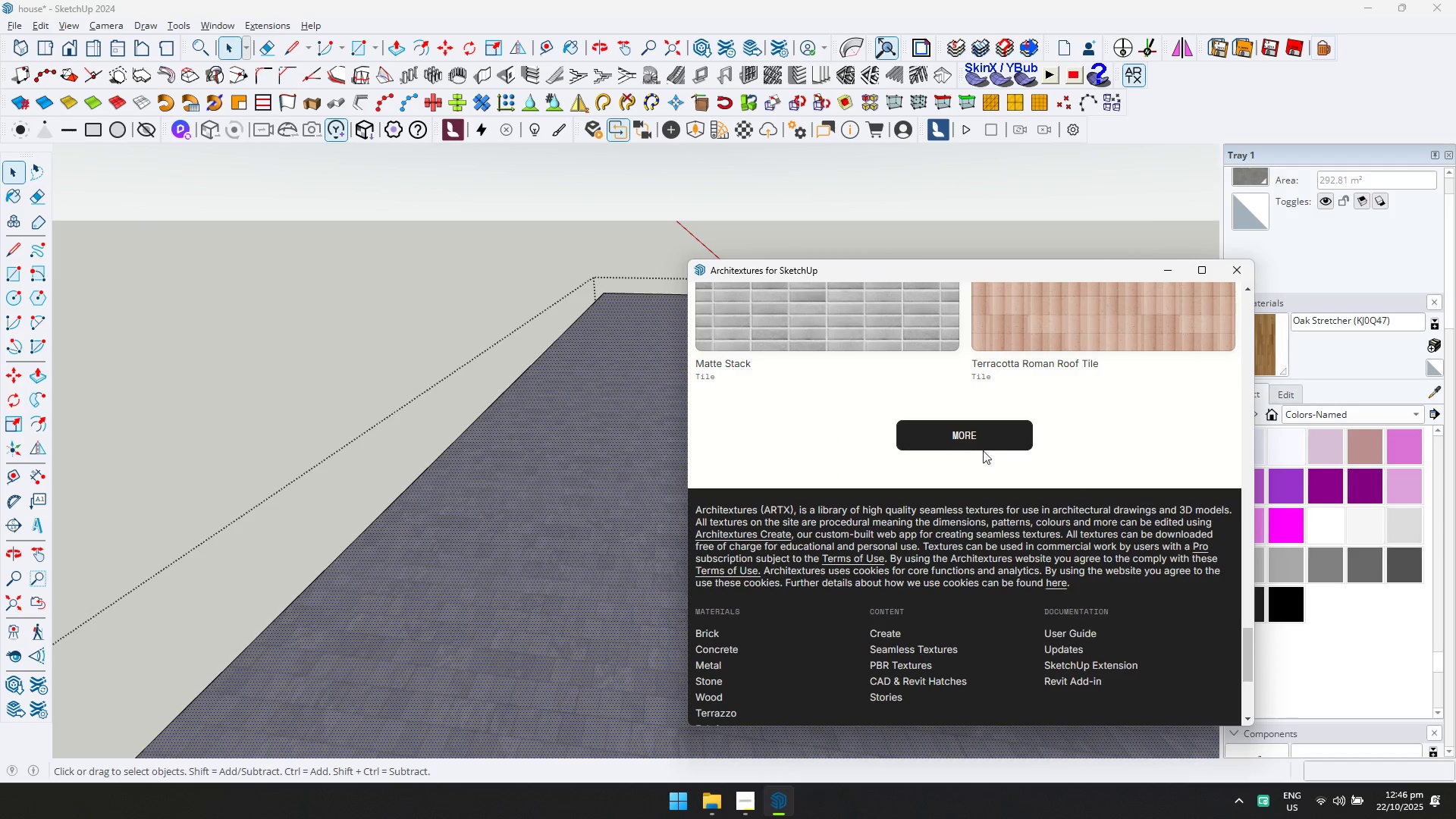 
left_click([983, 445])
 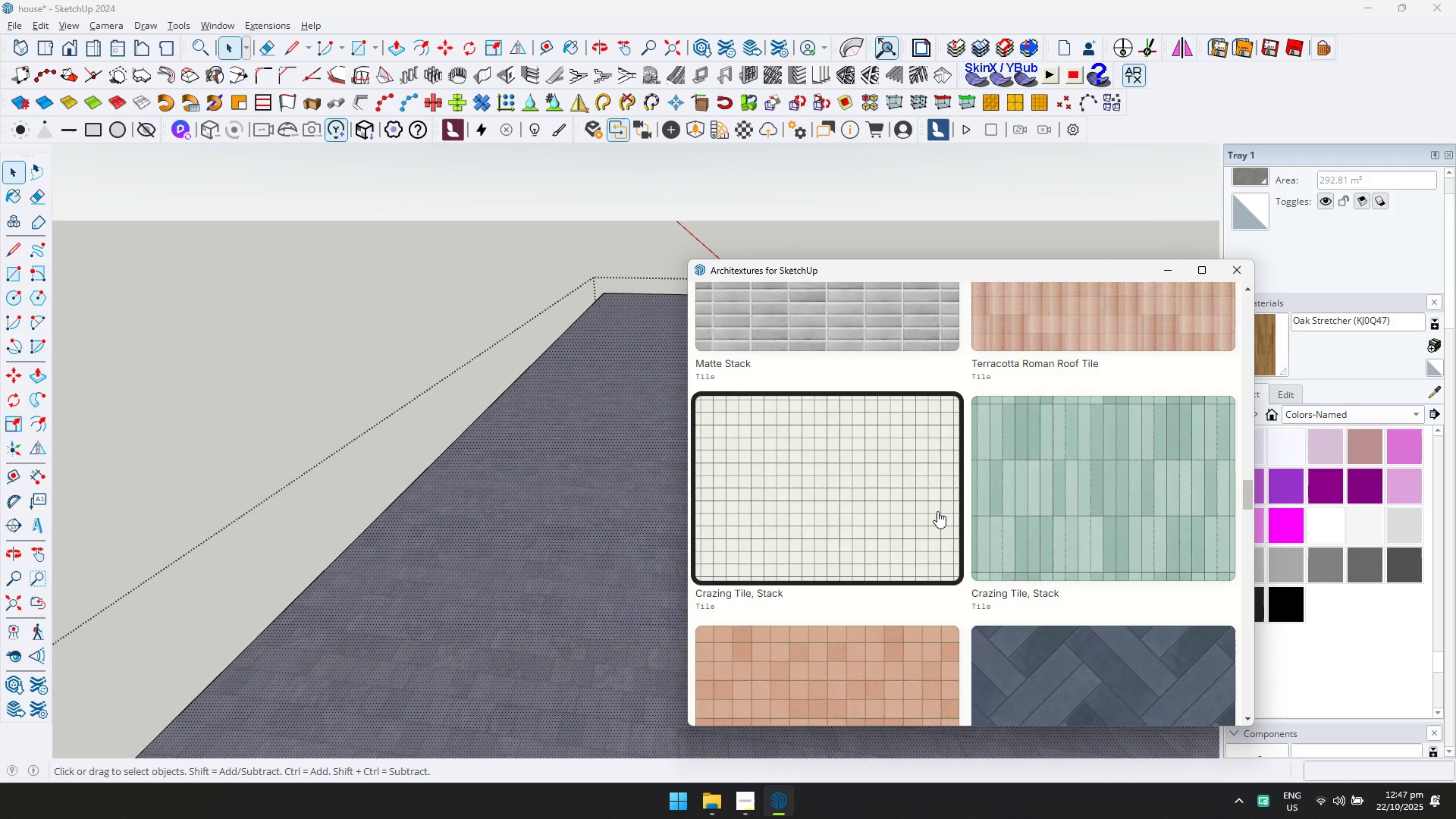 
scroll: coordinate [1039, 473], scroll_direction: down, amount: 10.0
 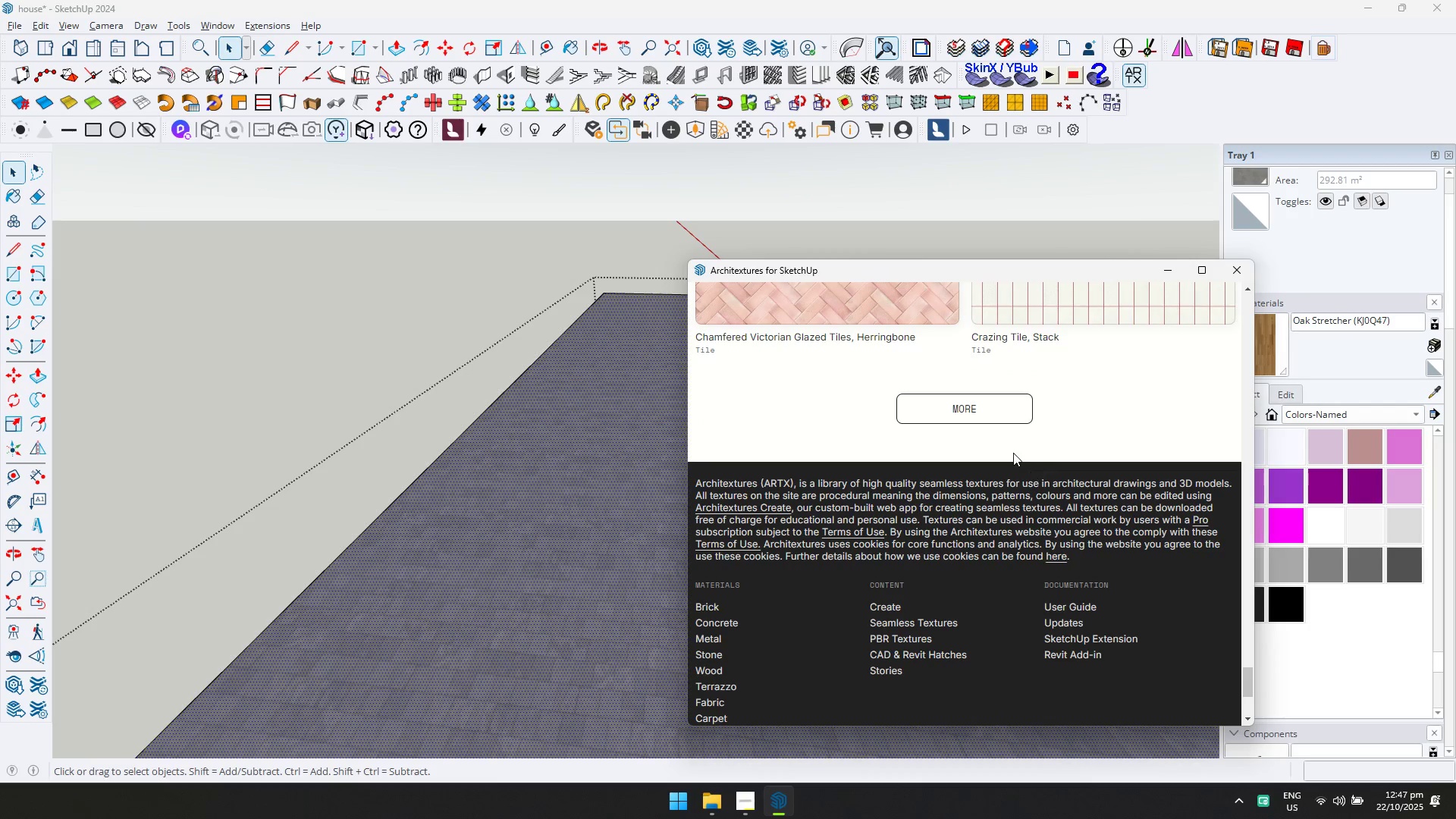 
left_click([991, 401])
 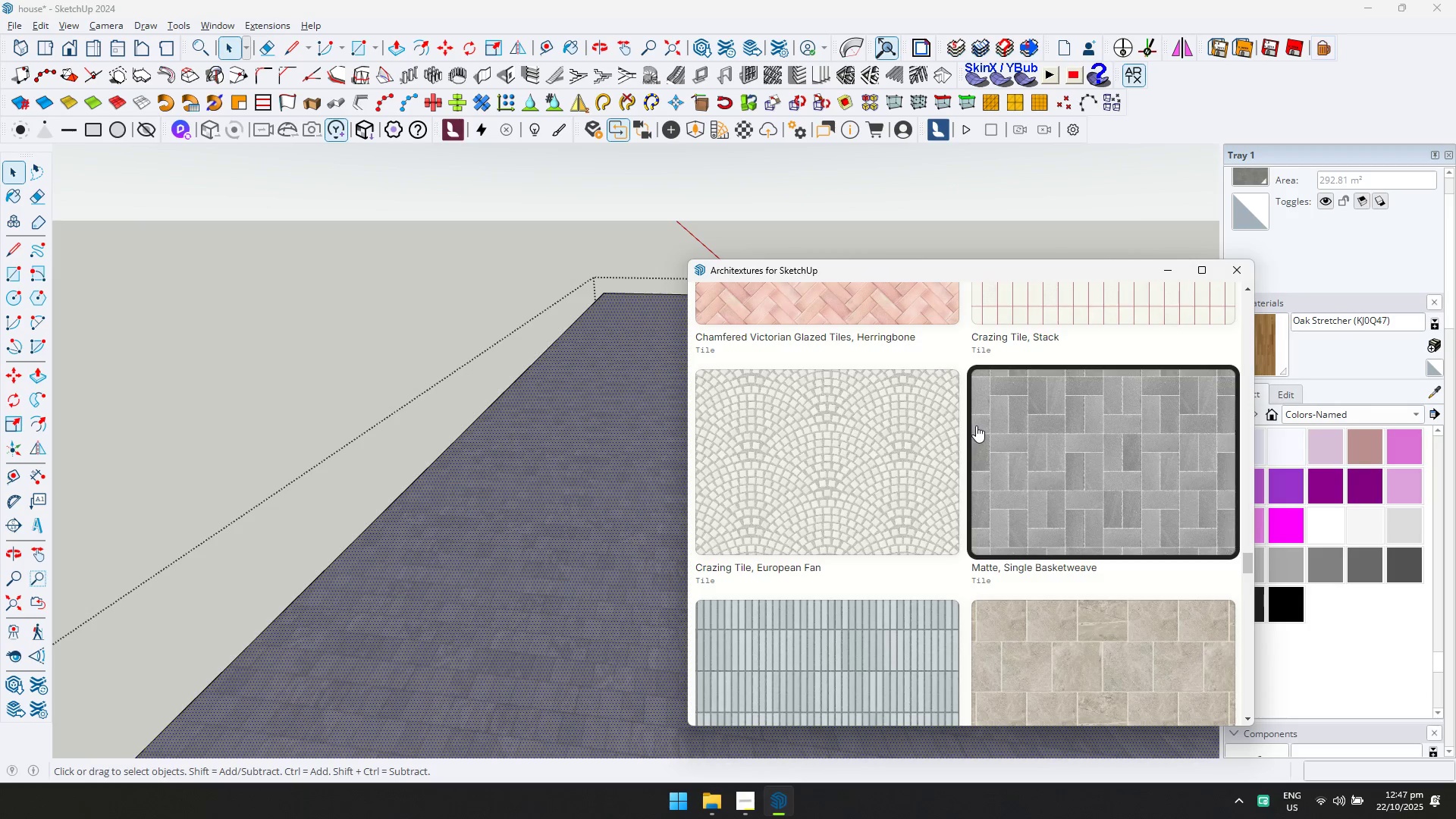 
scroll: coordinate [1040, 547], scroll_direction: down, amount: 7.0
 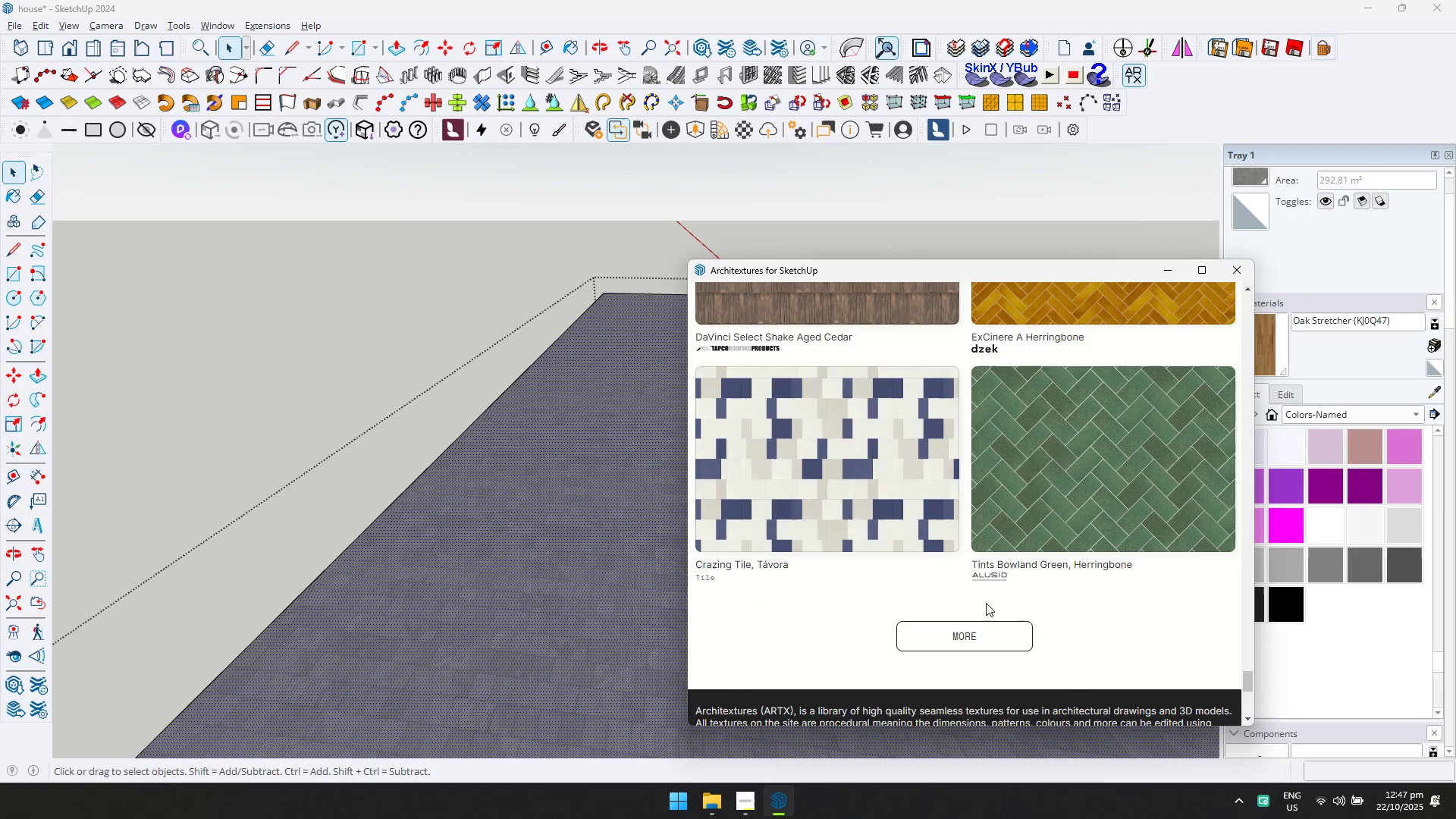 
left_click([973, 629])
 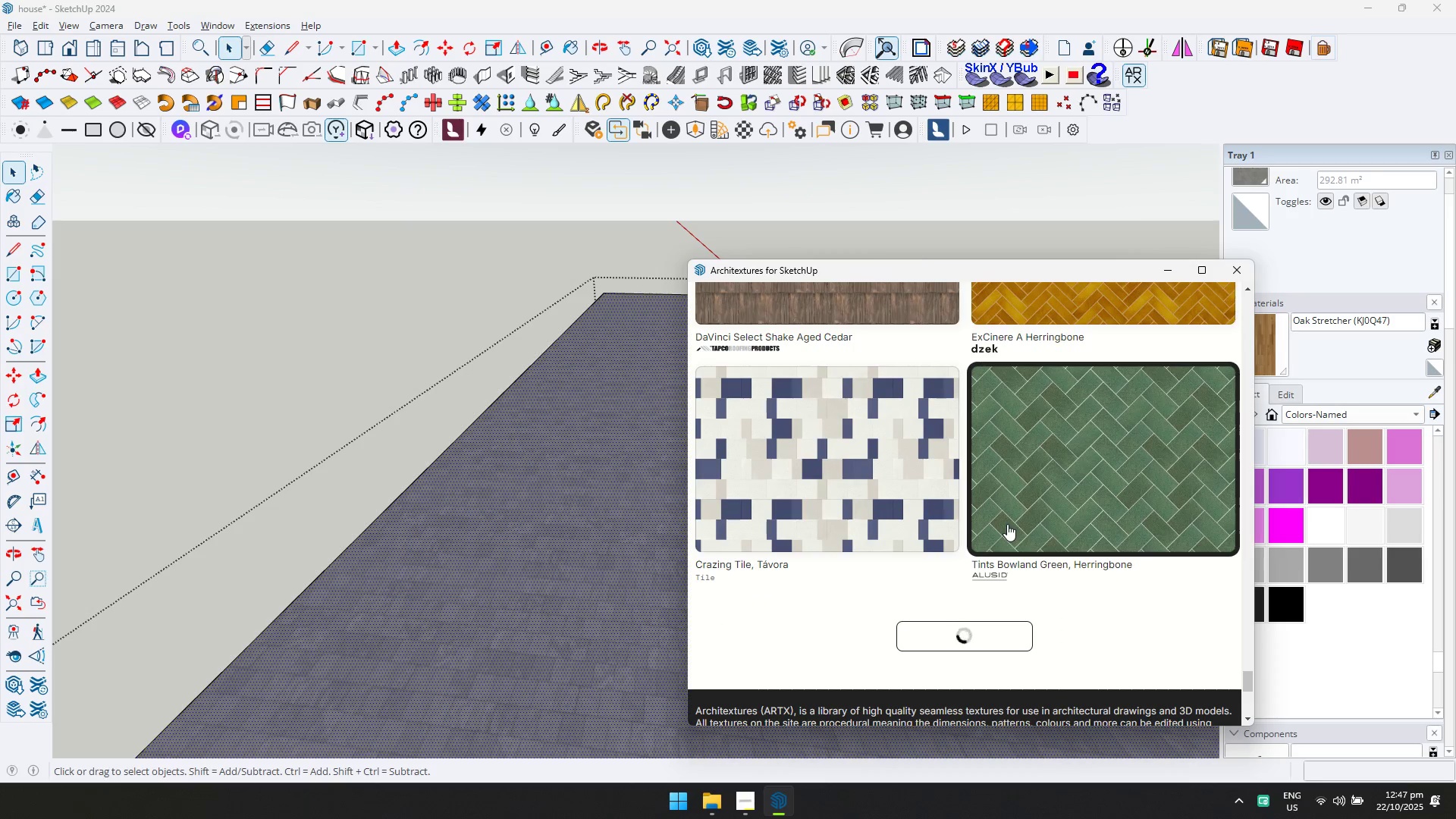 
scroll: coordinate [1007, 524], scroll_direction: down, amount: 4.0
 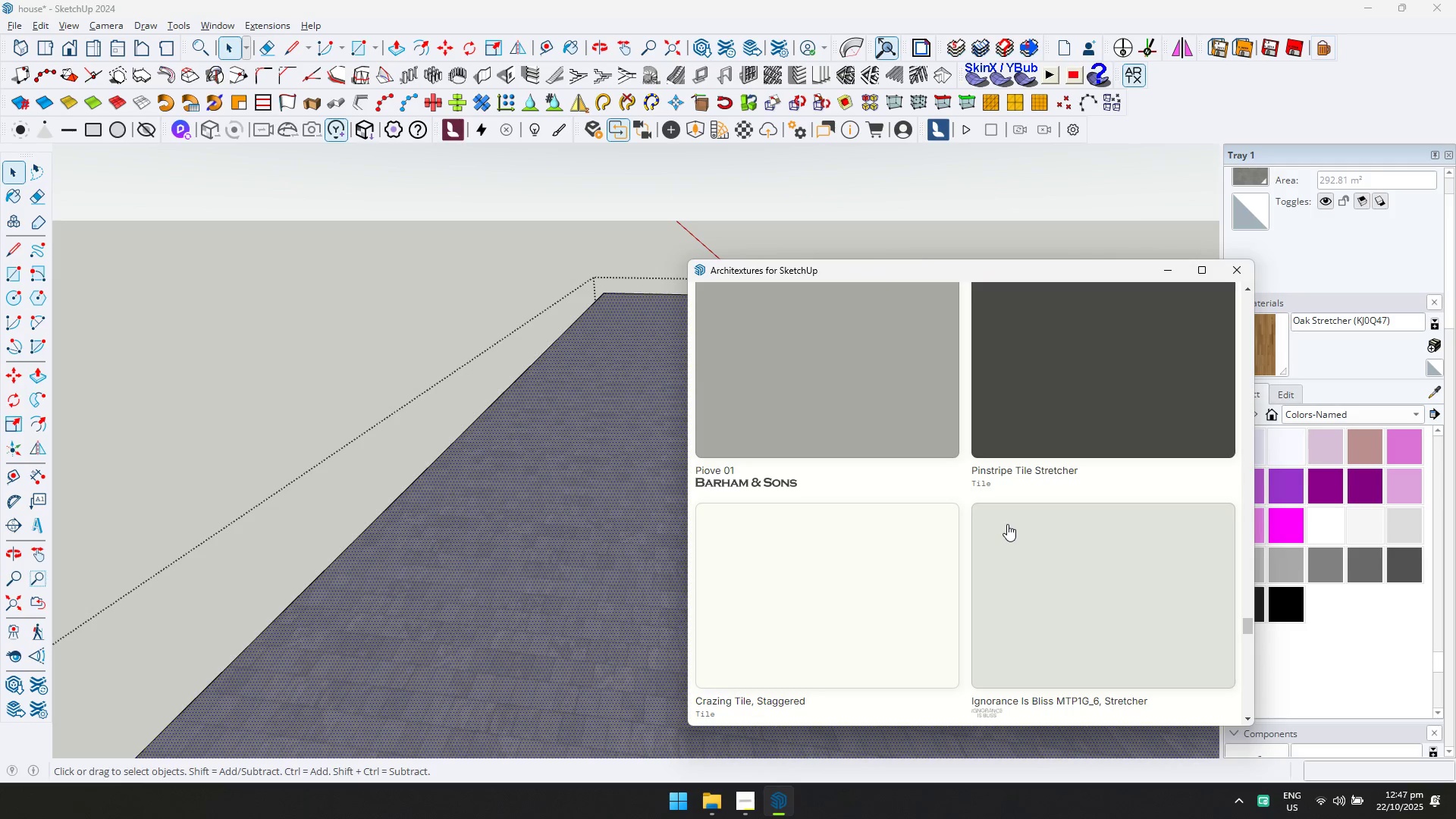 
scroll: coordinate [1007, 524], scroll_direction: up, amount: 1.0
 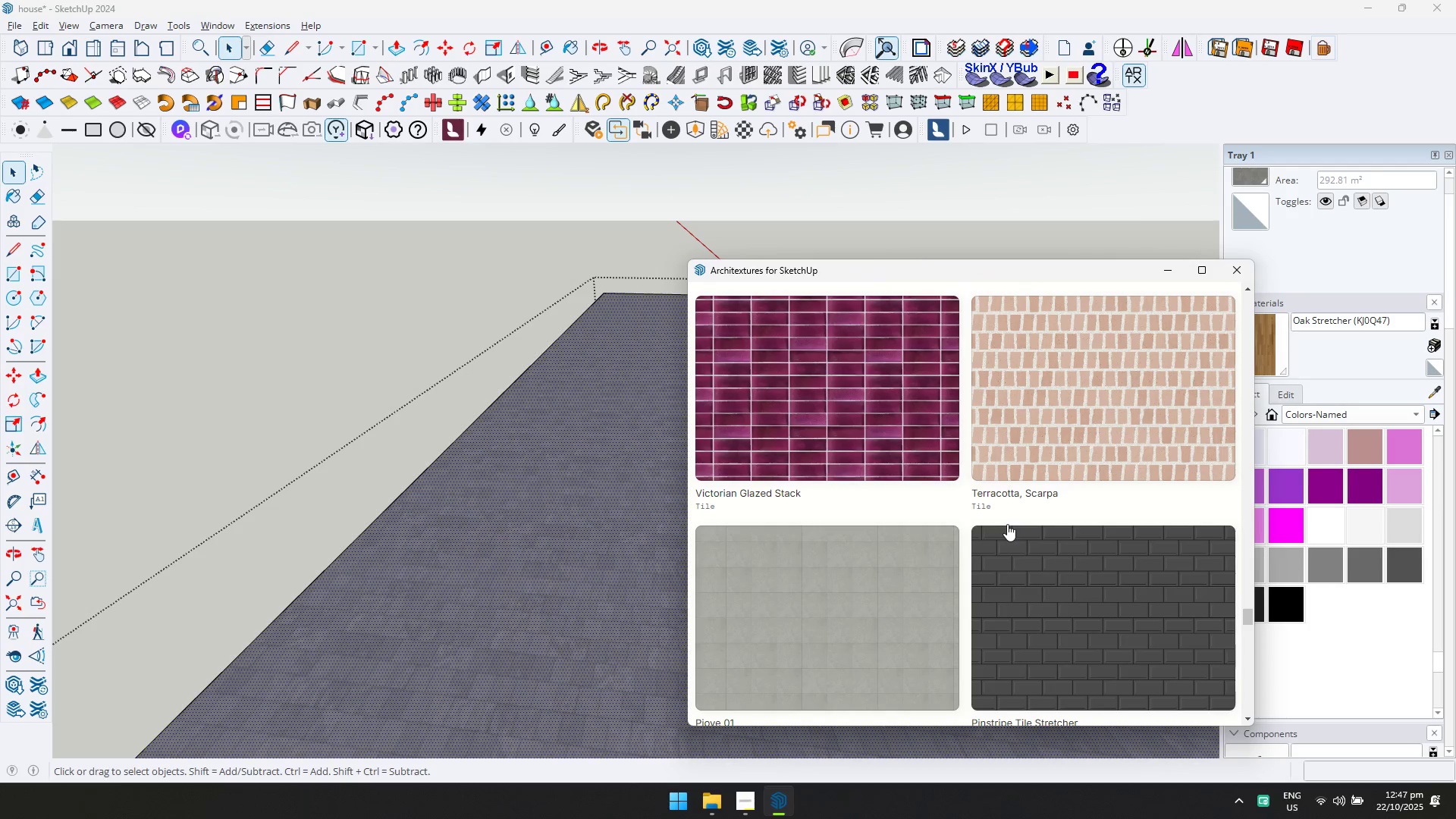 
scroll: coordinate [861, 428], scroll_direction: down, amount: 6.0
 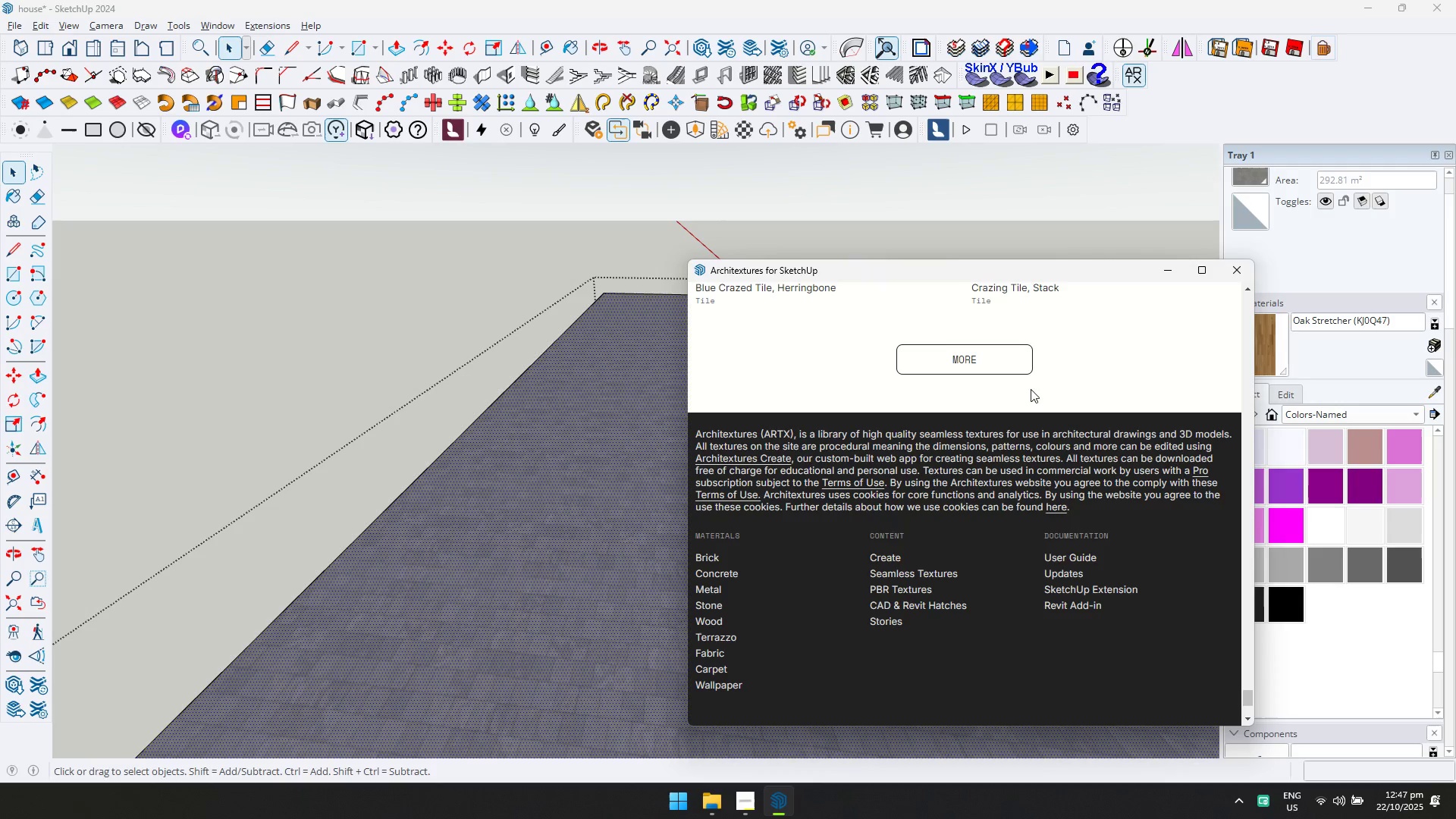 
left_click([1014, 363])
 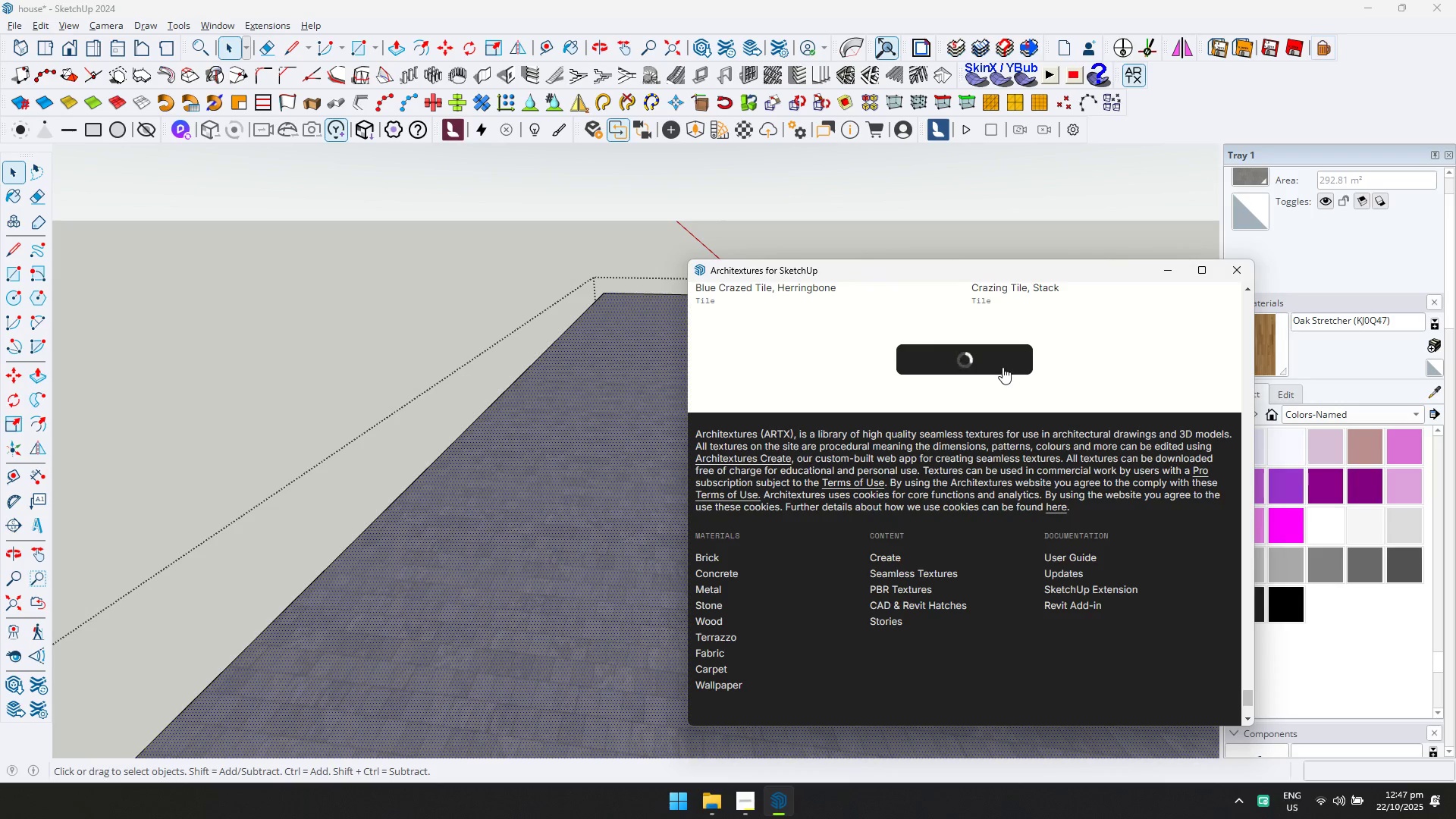 
key(Alt+AltLeft)
 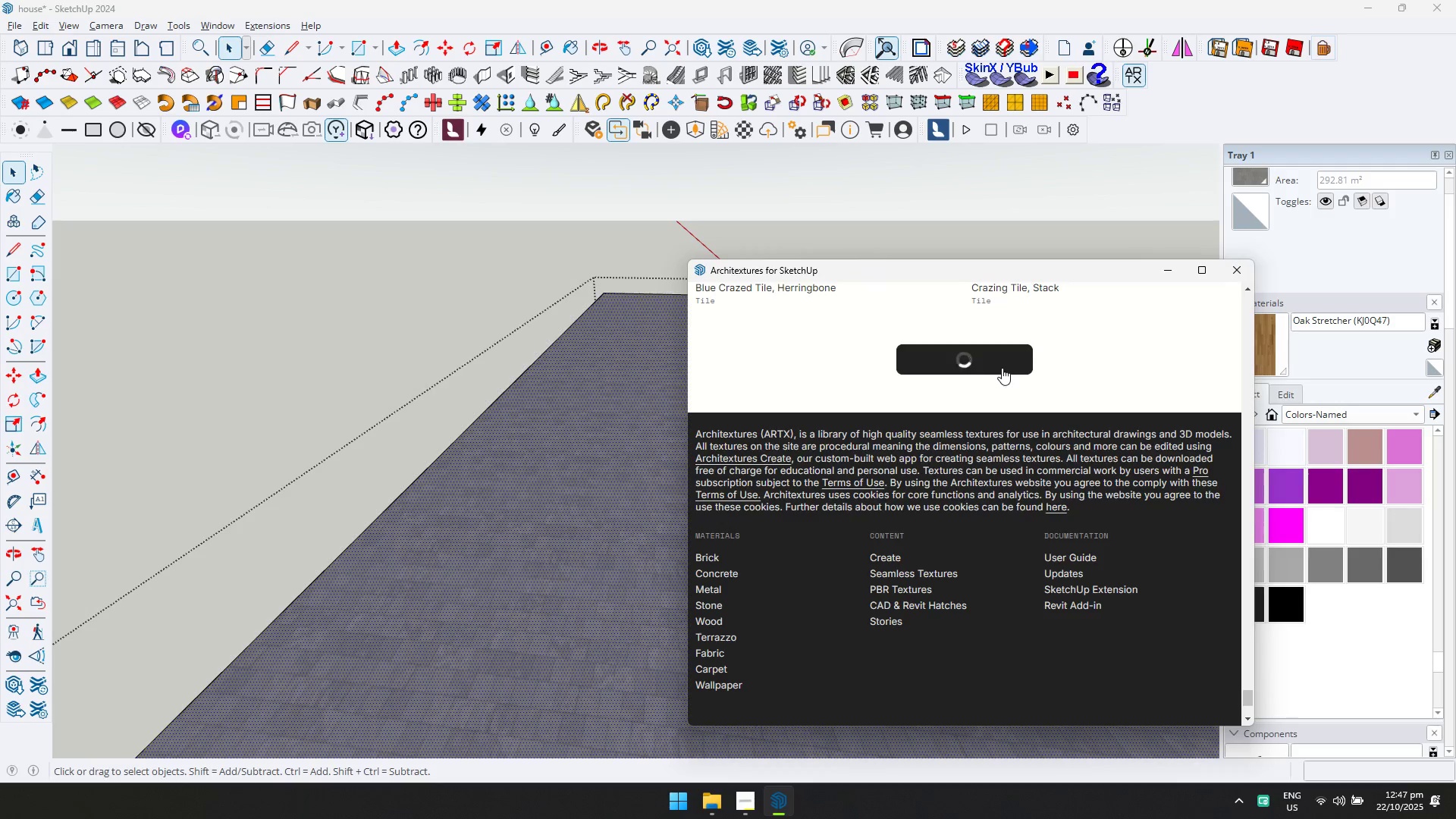 
key(Alt+Tab)